 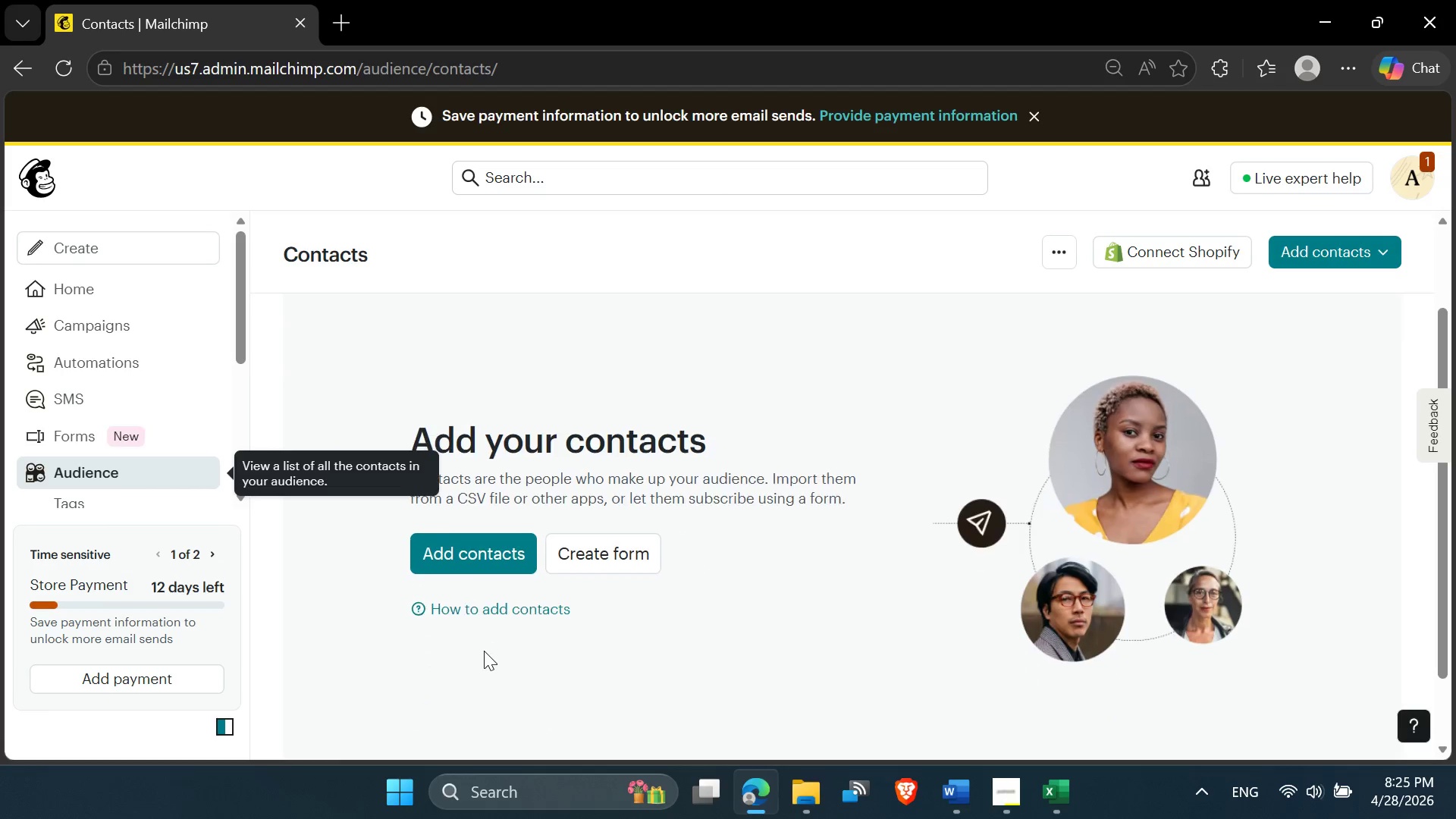 
left_click([471, 551])
 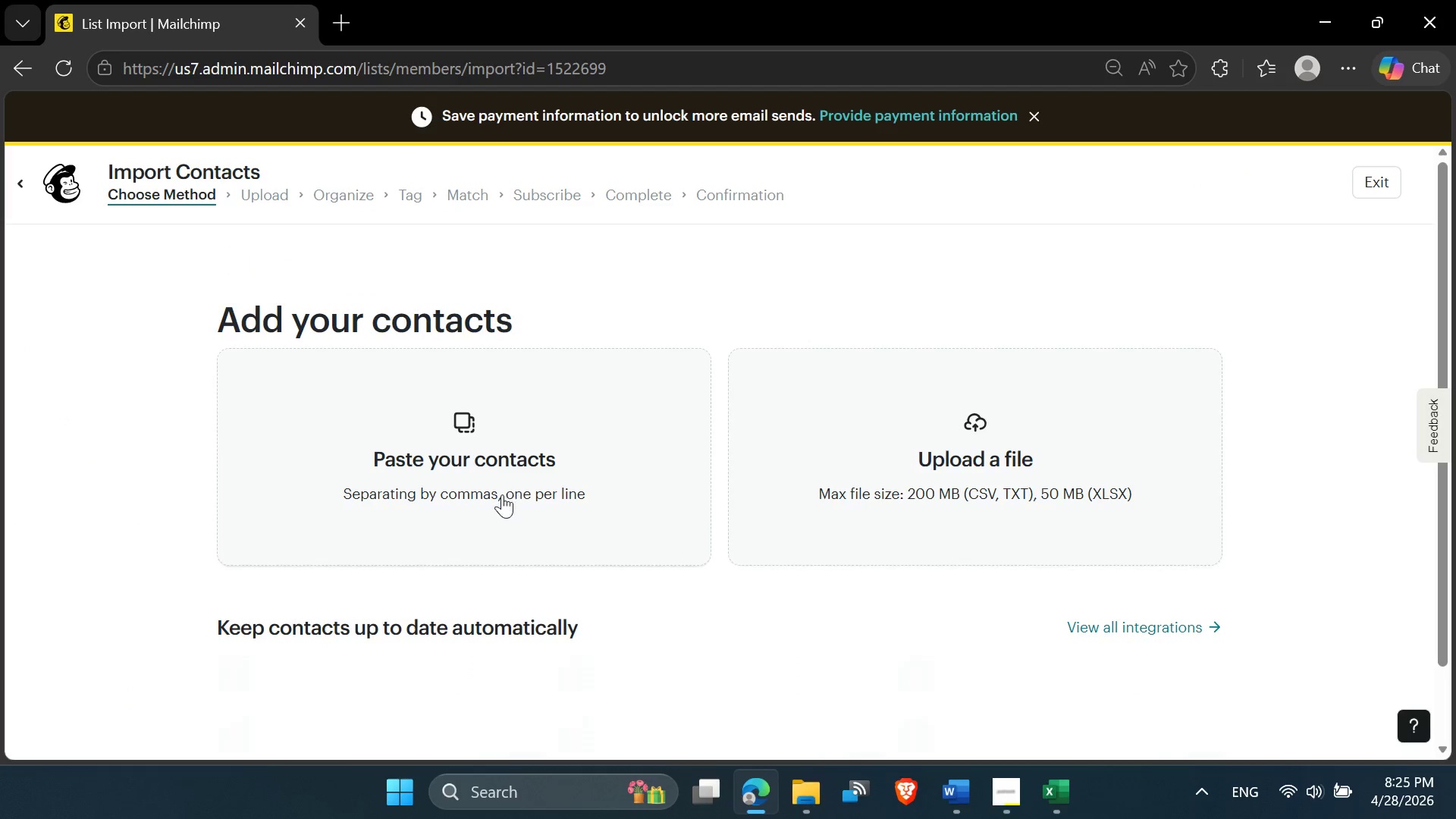 
left_click([879, 439])
 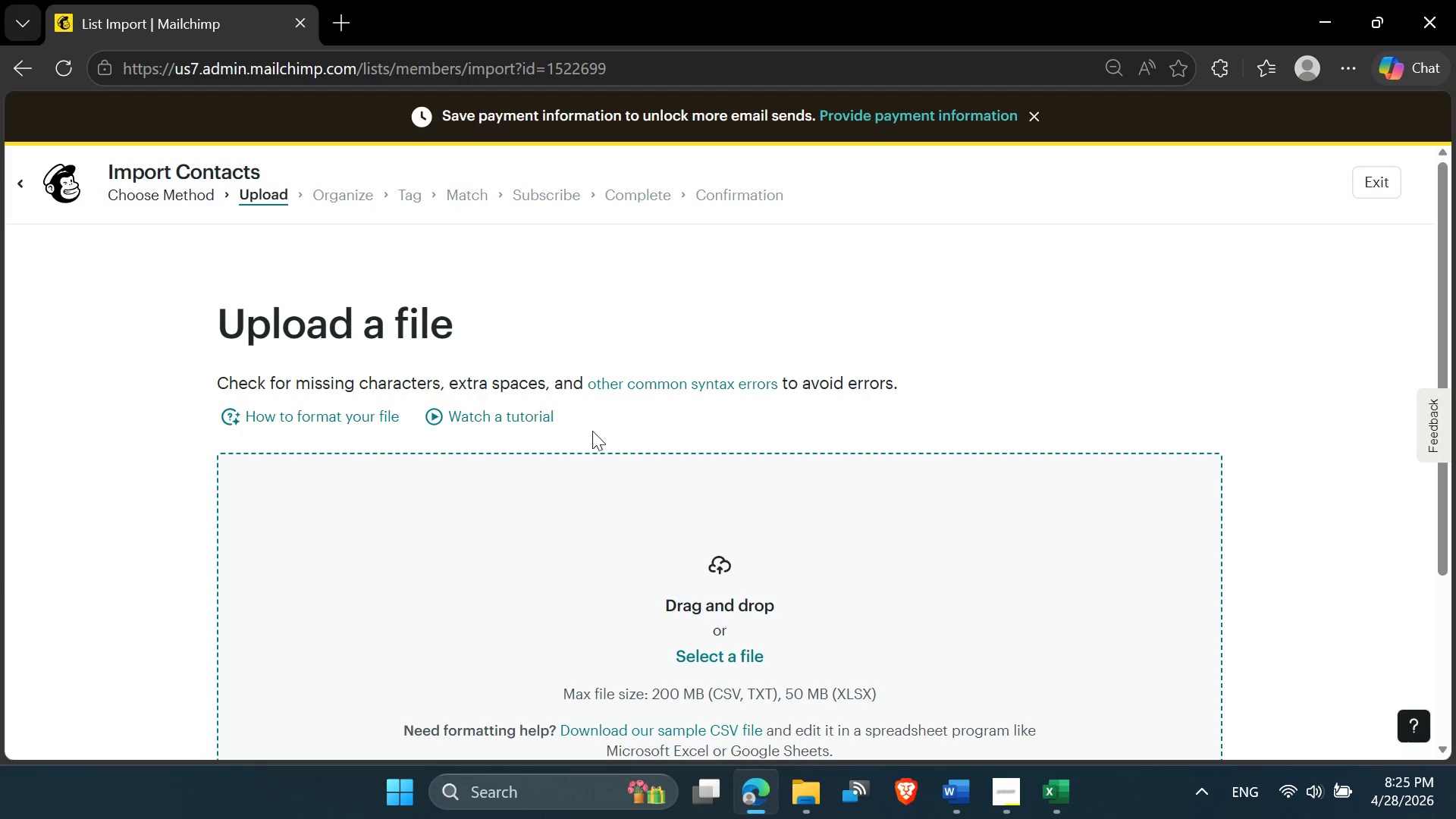 
scroll: coordinate [563, 517], scroll_direction: down, amount: 2.0
 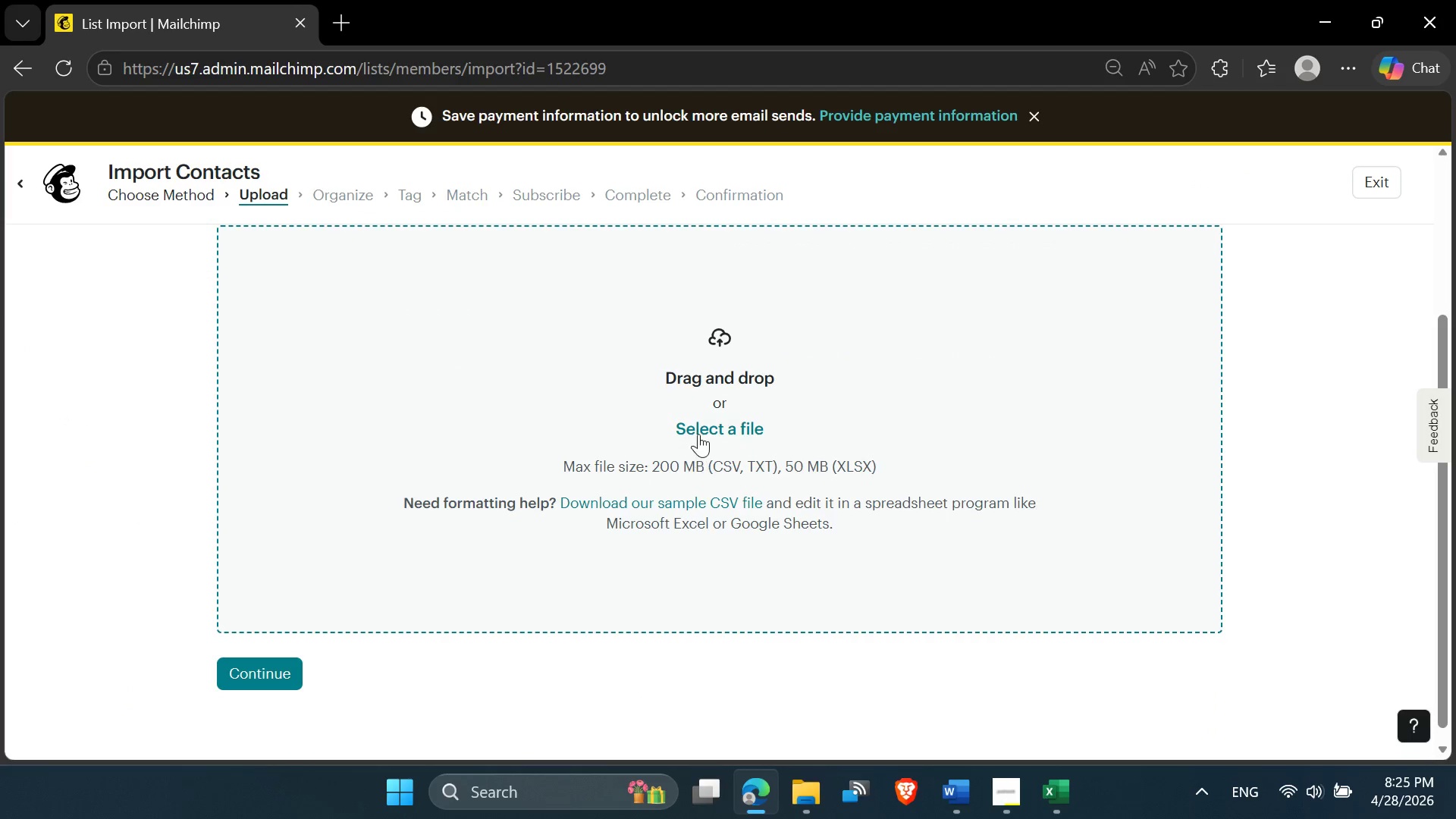 
left_click([700, 431])
 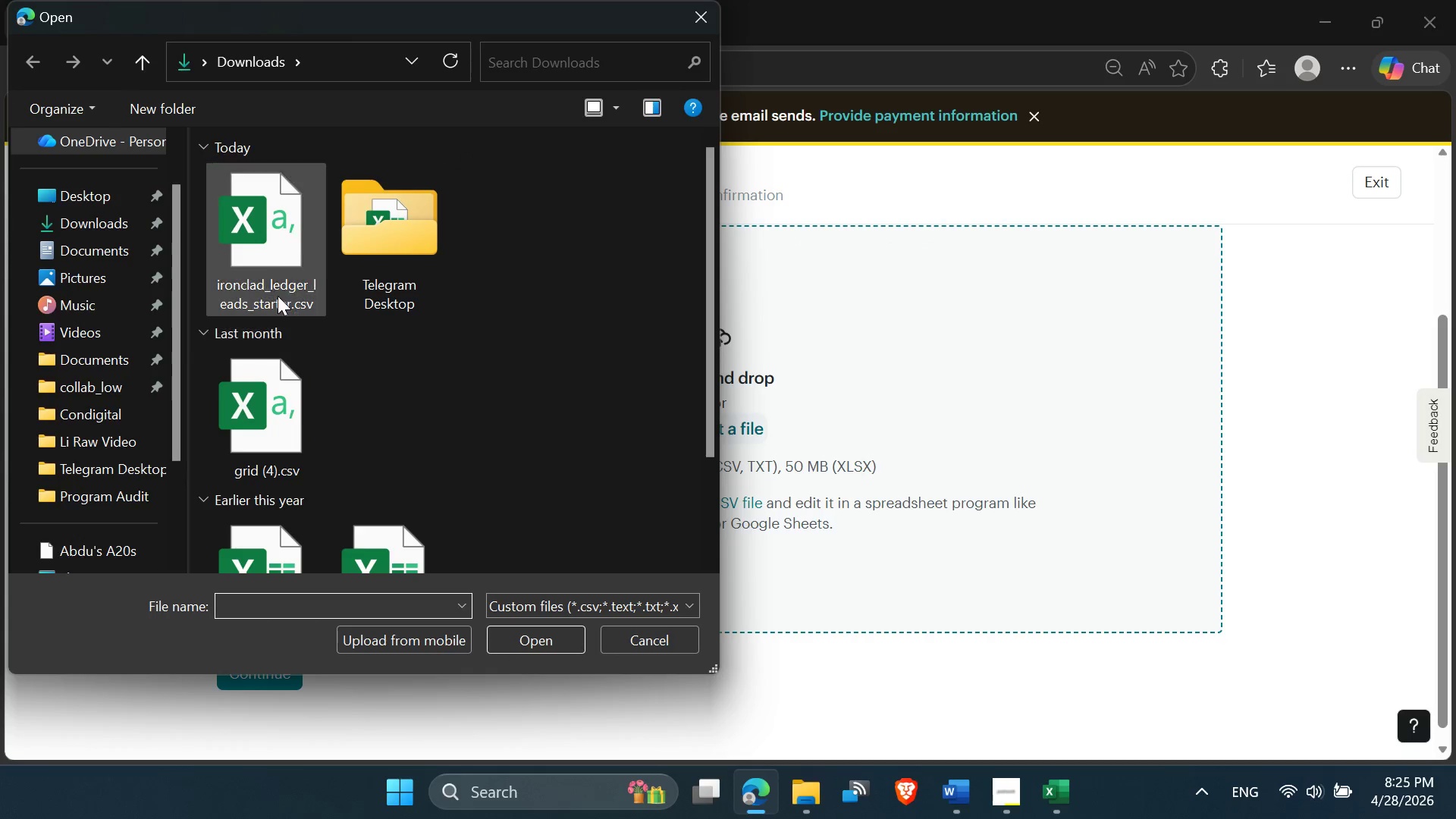 
double_click([264, 271])
 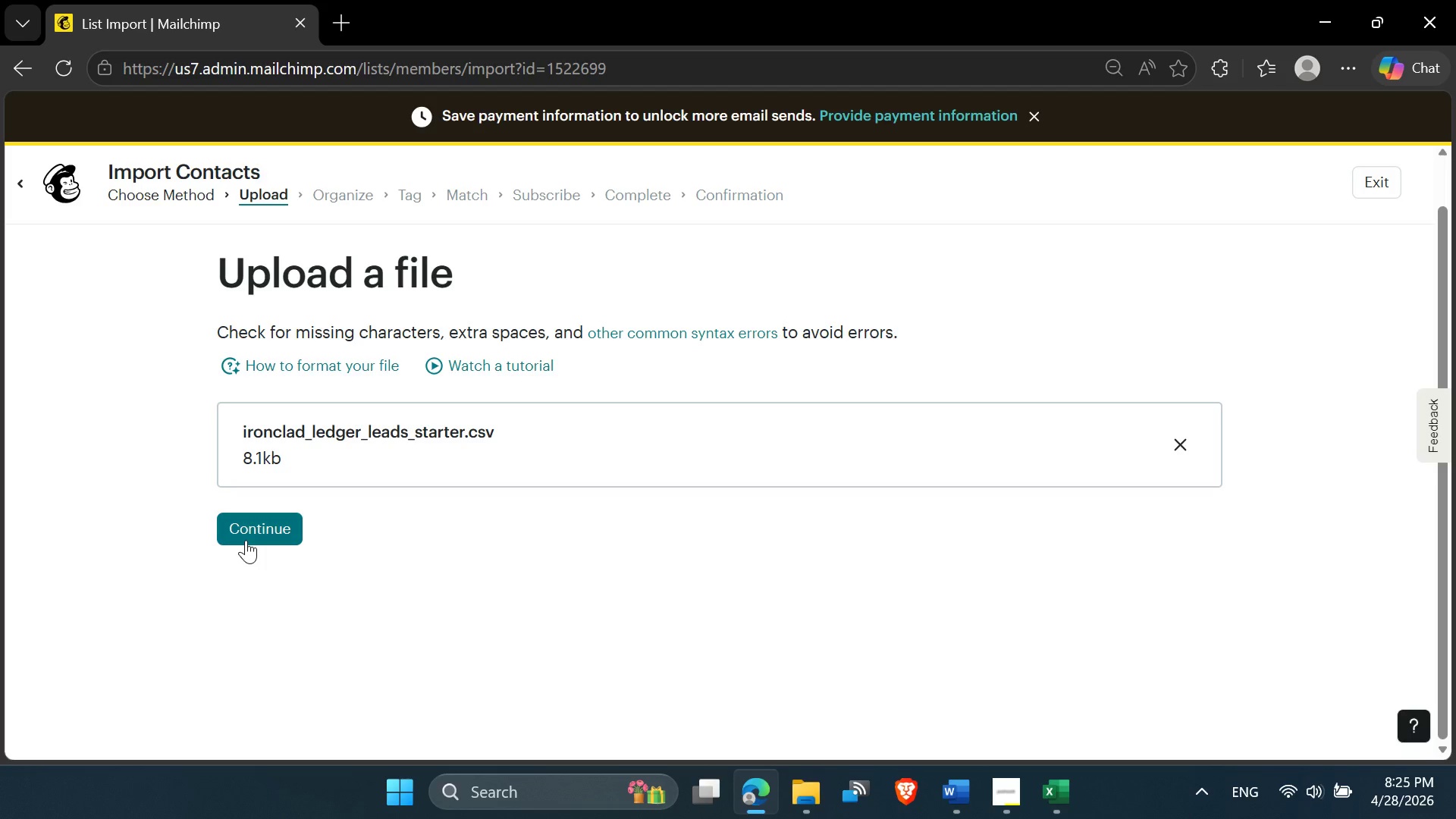 
left_click([253, 537])
 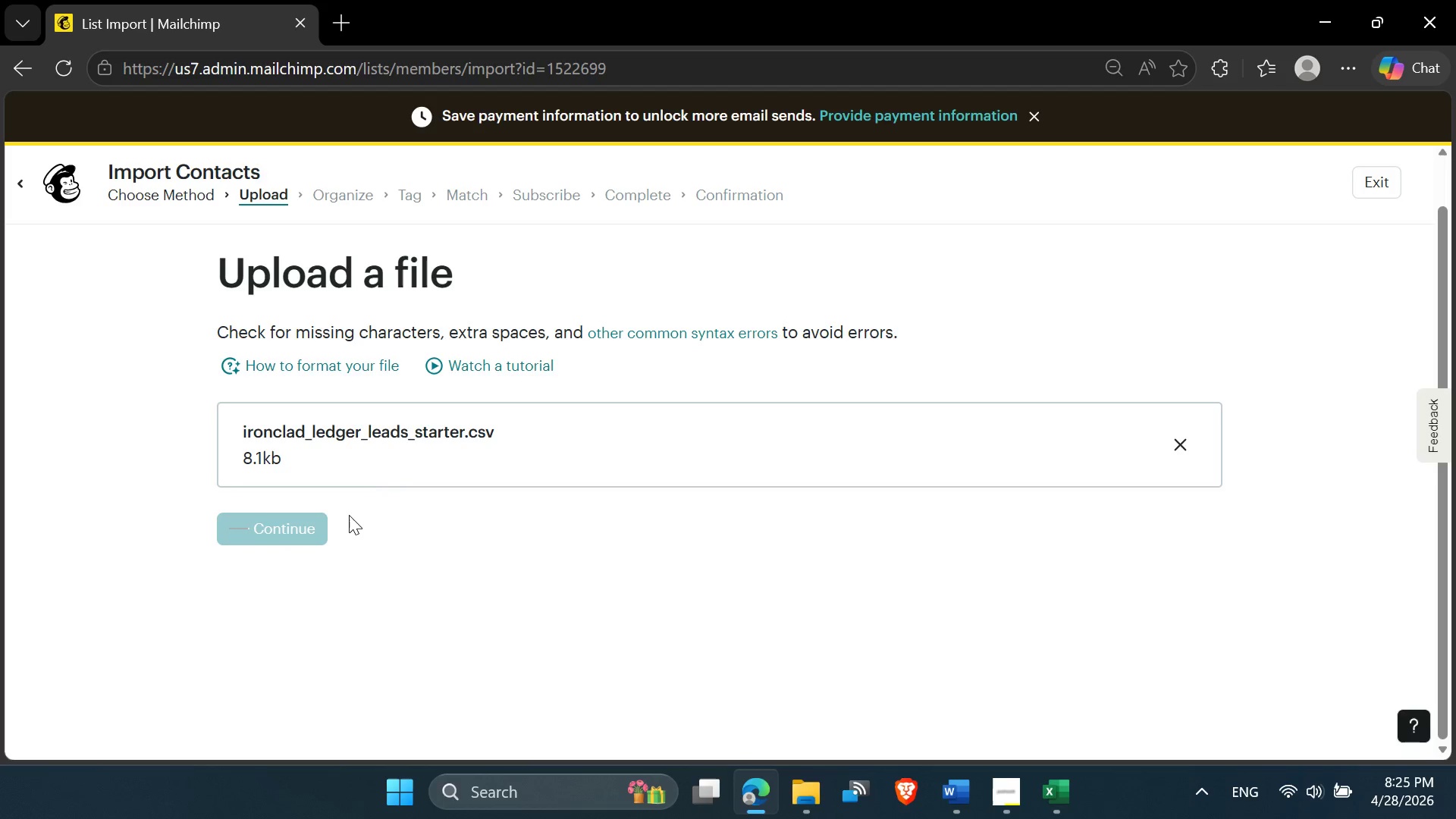 
wait(12.48)
 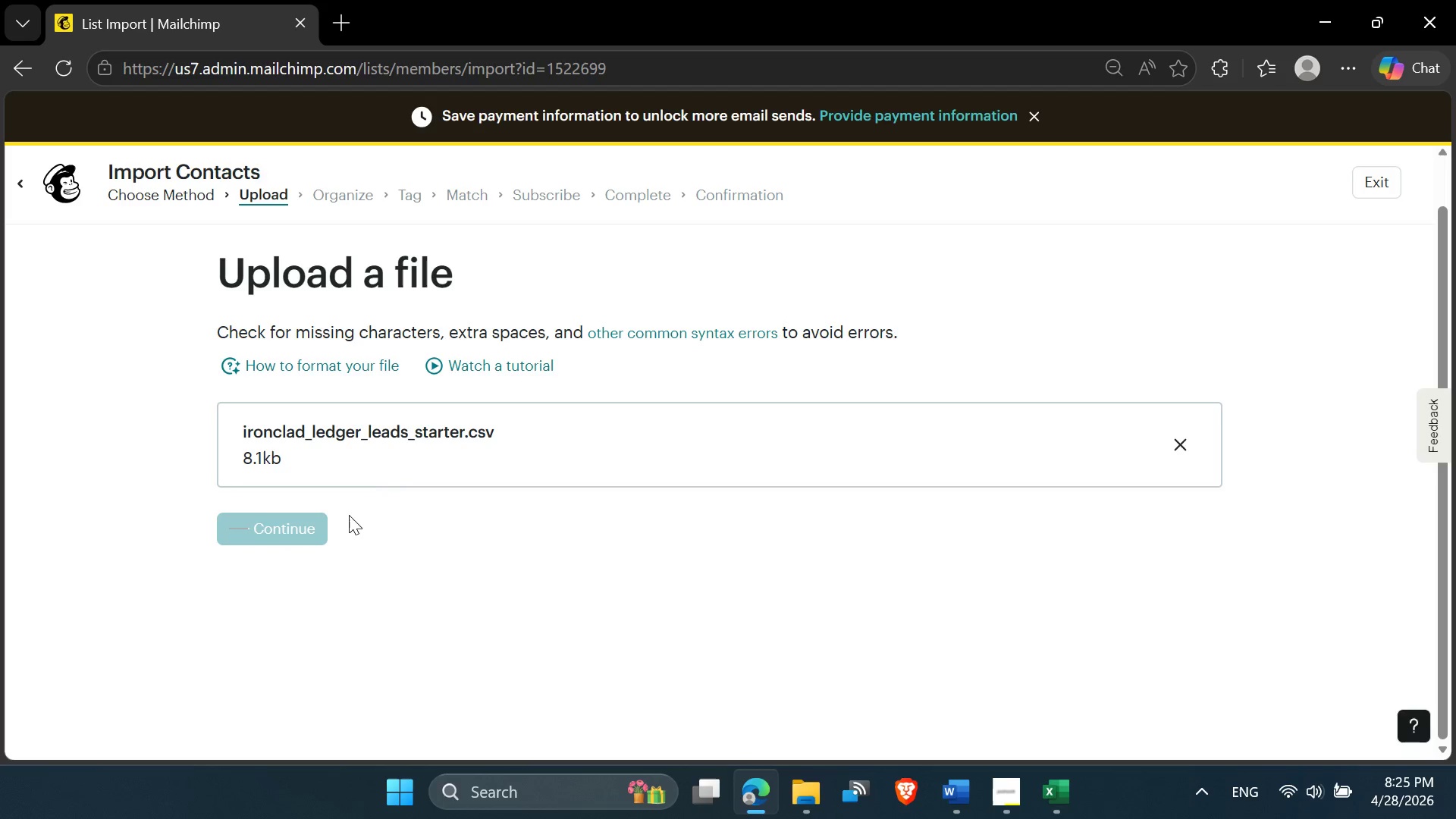 
left_click([222, 612])
 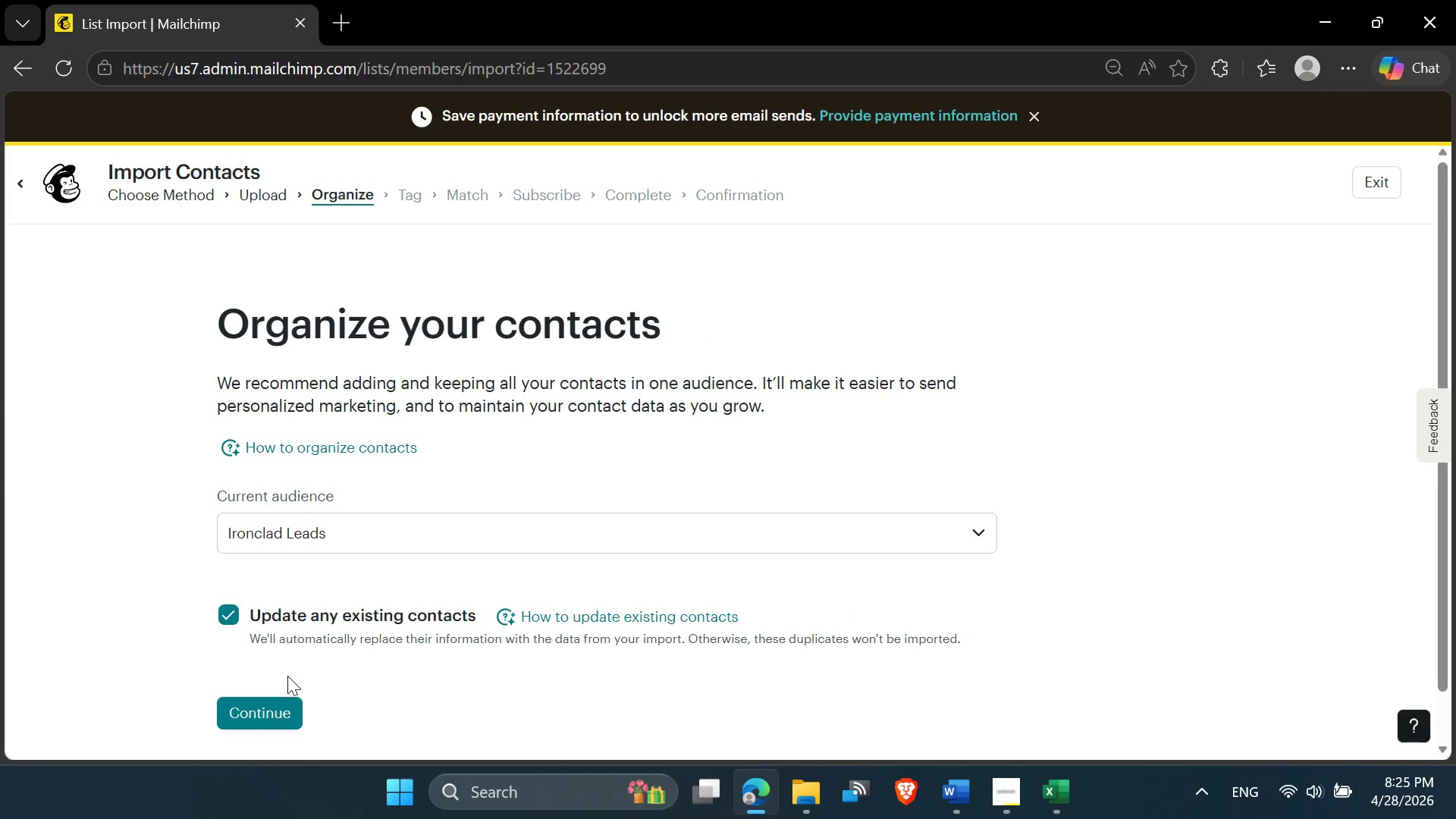 
left_click([268, 711])
 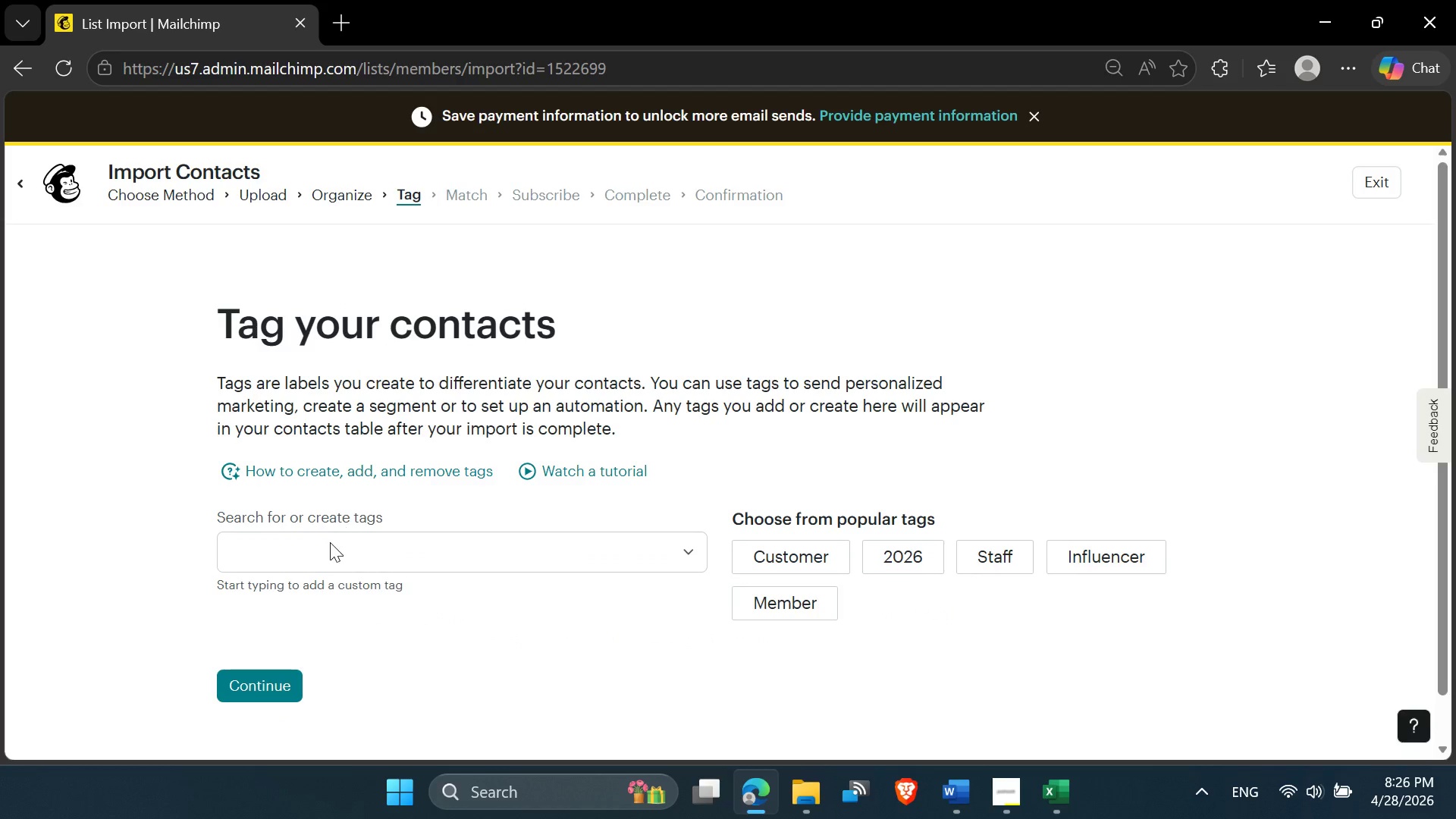 
left_click([275, 685])
 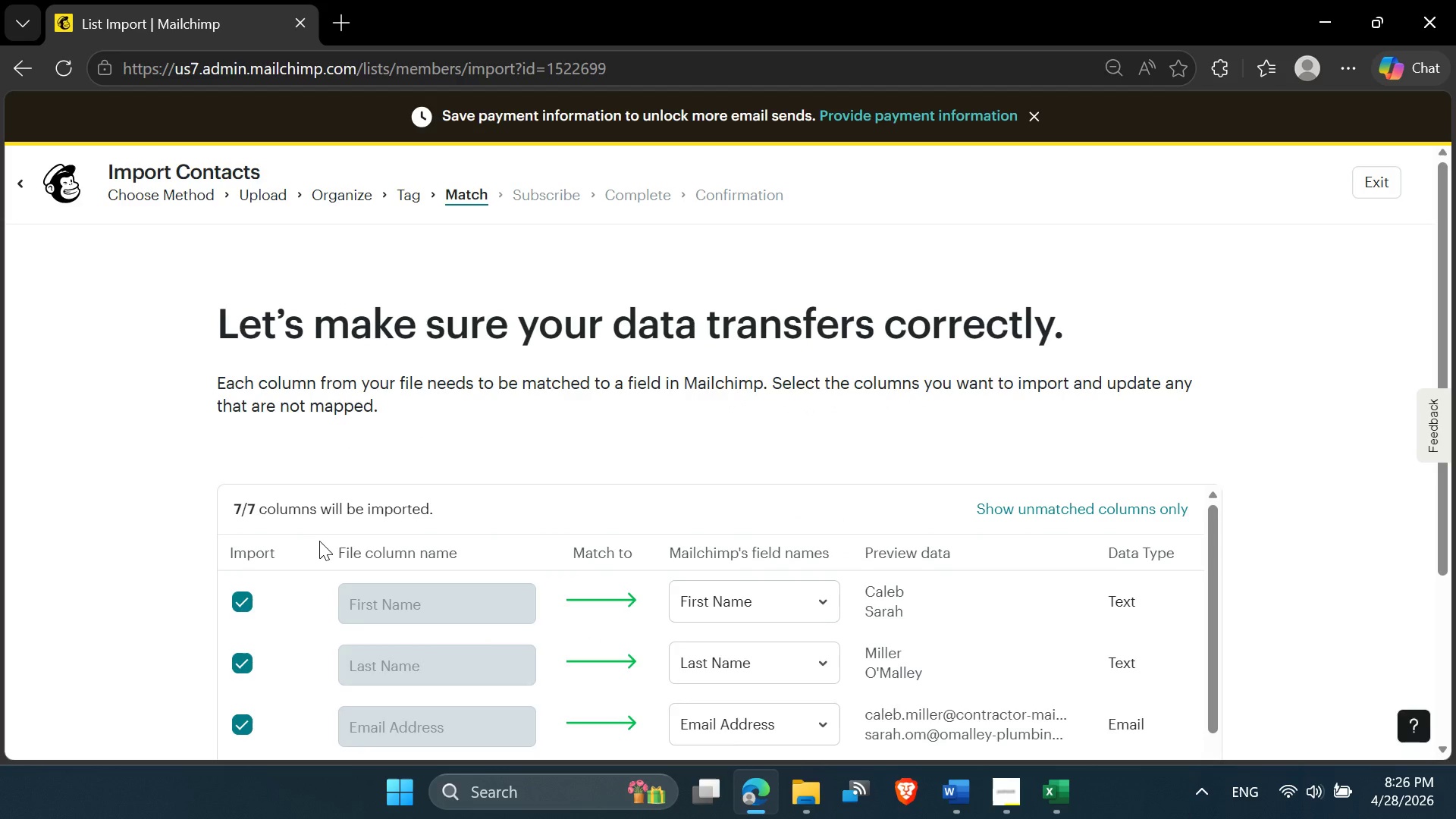 
scroll: coordinate [598, 598], scroll_direction: down, amount: 5.0
 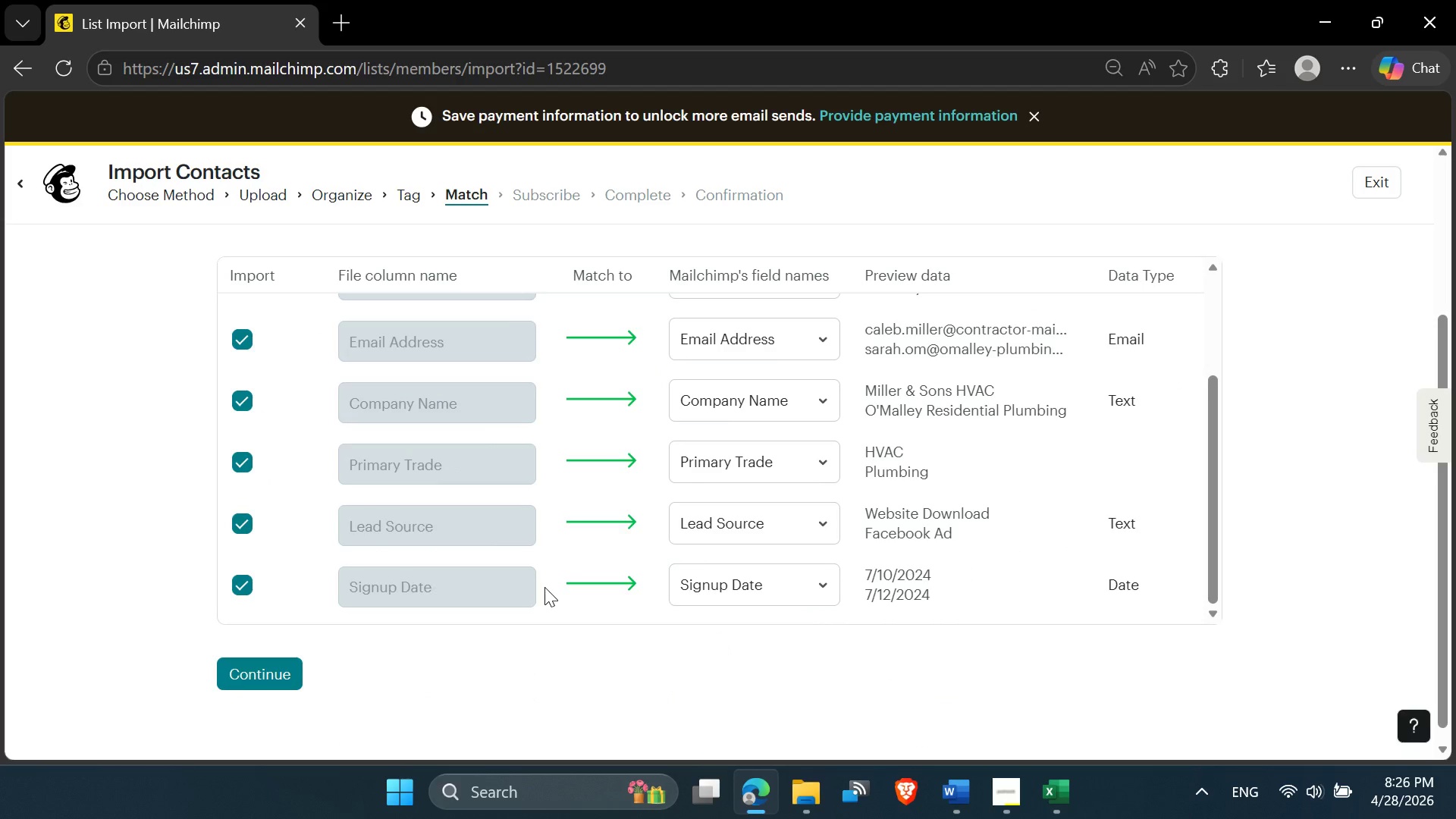 
scroll: coordinate [602, 488], scroll_direction: up, amount: 3.0
 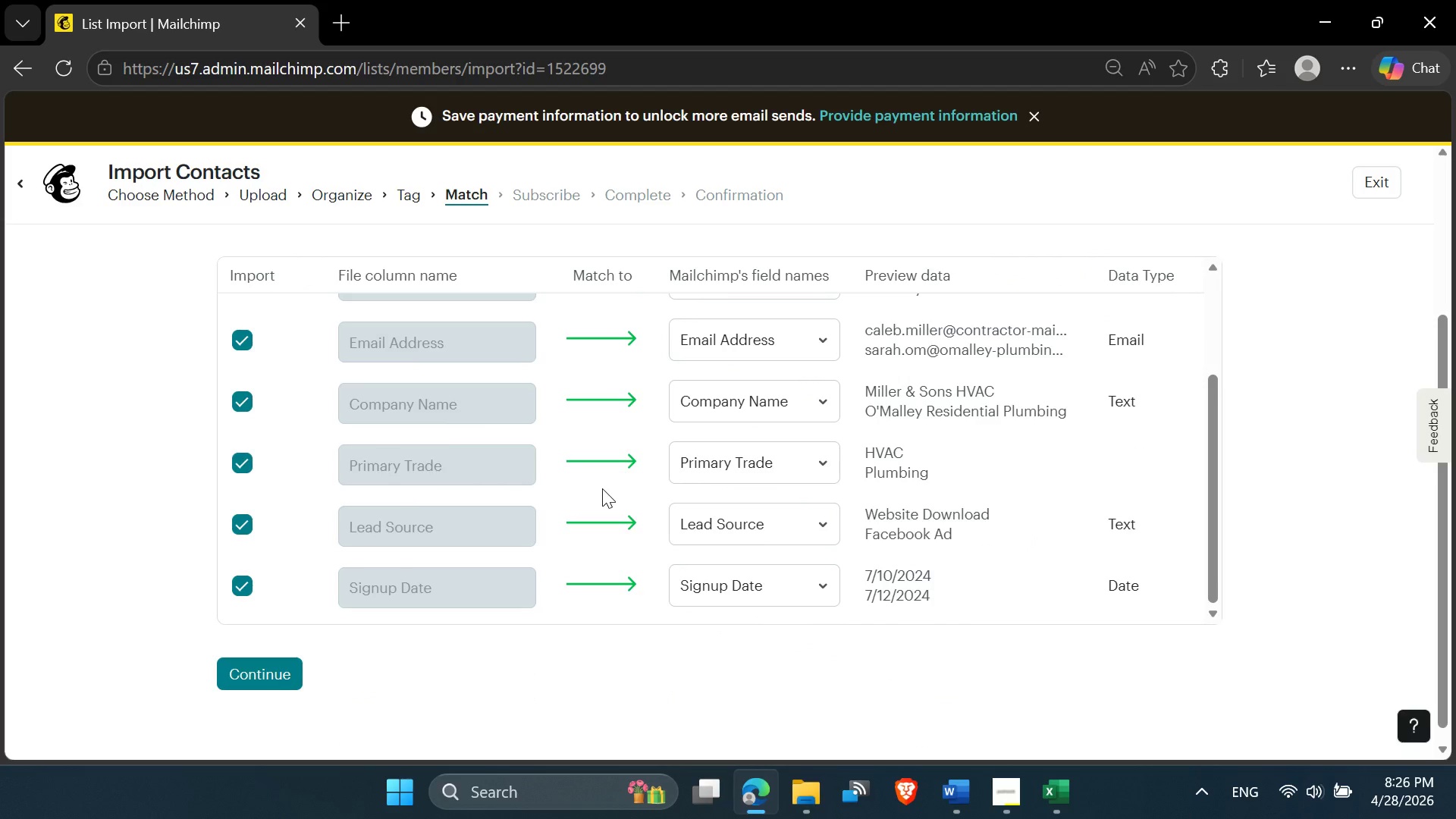 
scroll: coordinate [601, 491], scroll_direction: down, amount: 3.0
 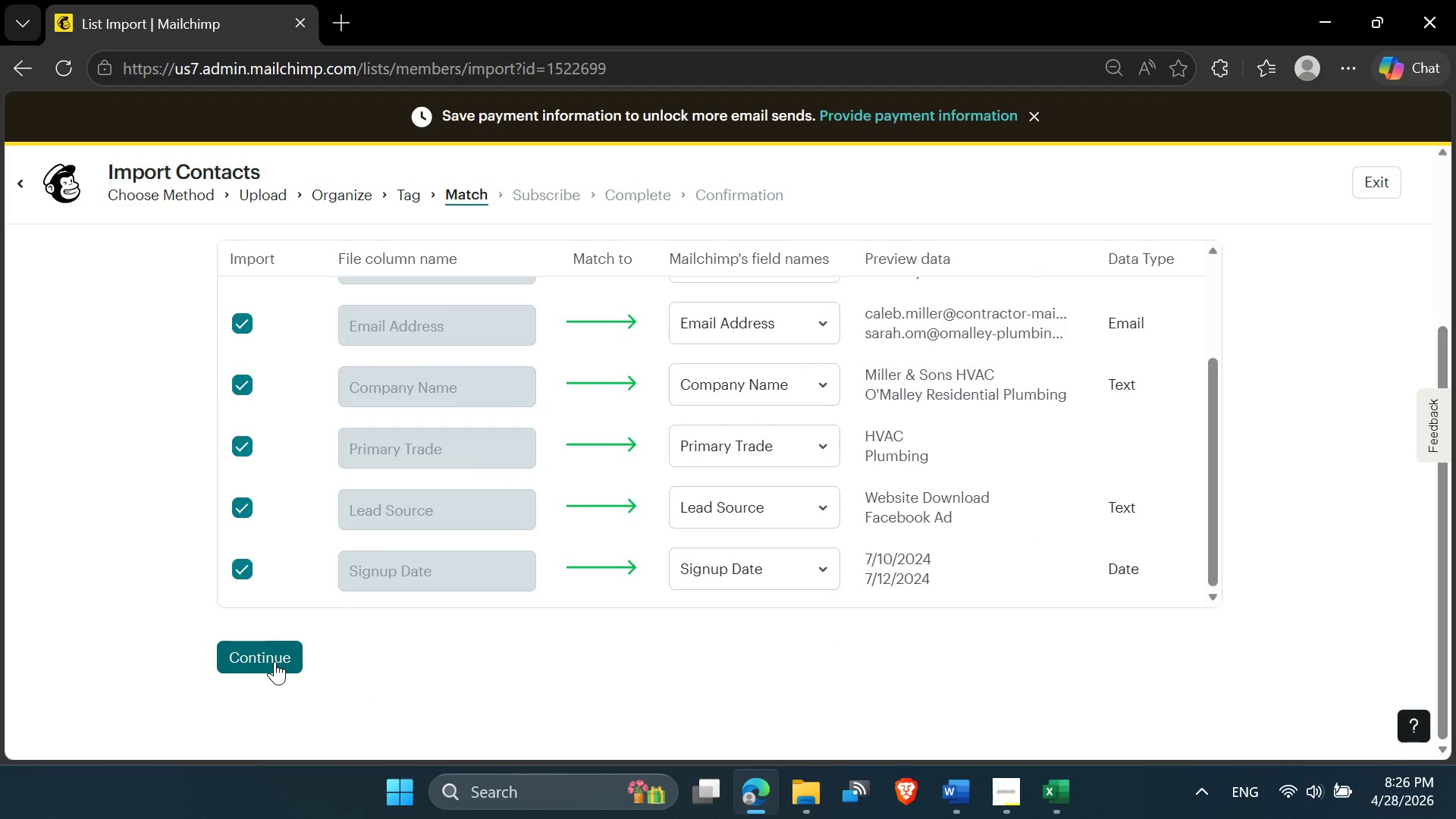 
left_click([275, 661])
 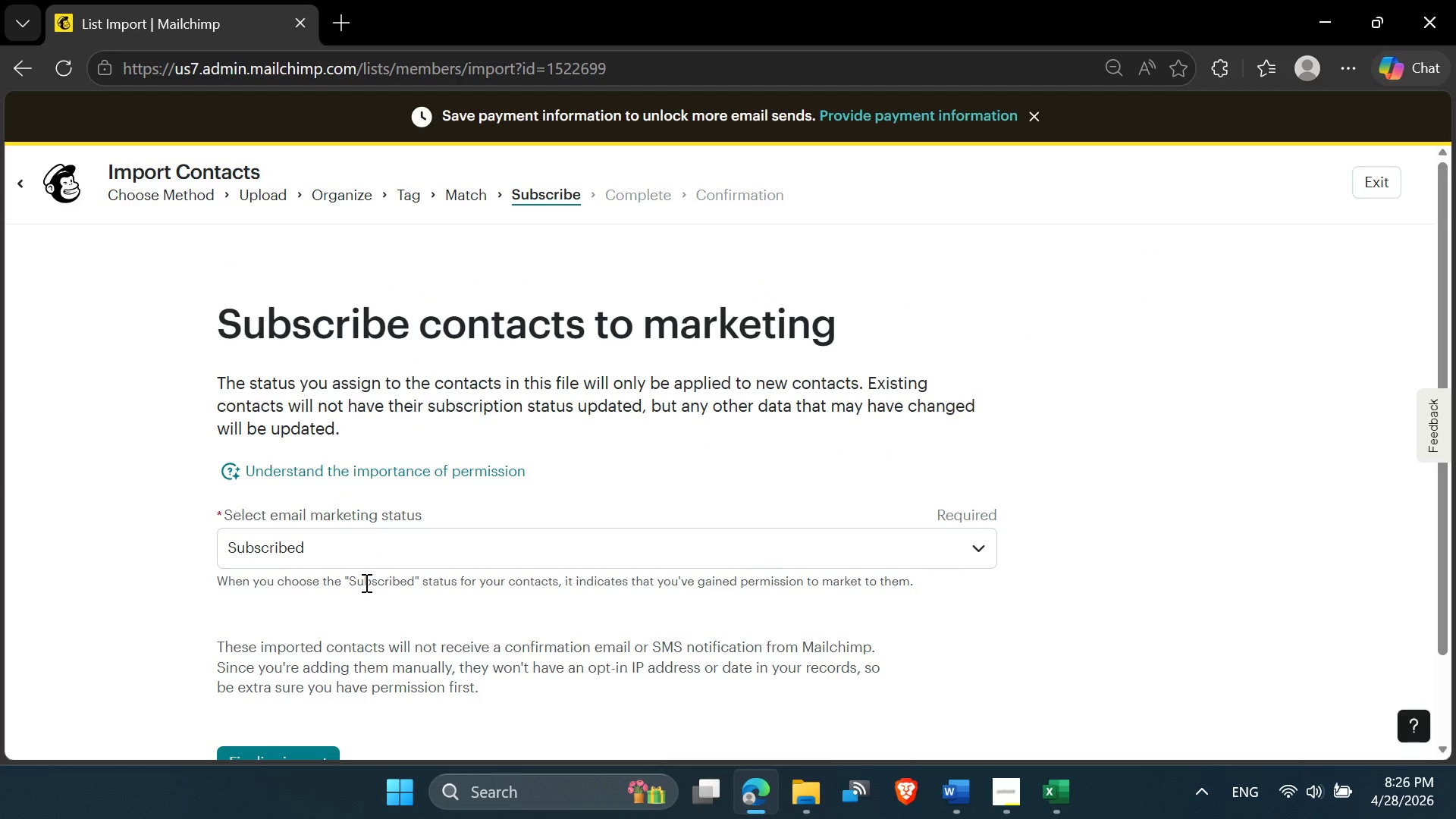 
scroll: coordinate [367, 580], scroll_direction: down, amount: 3.0
 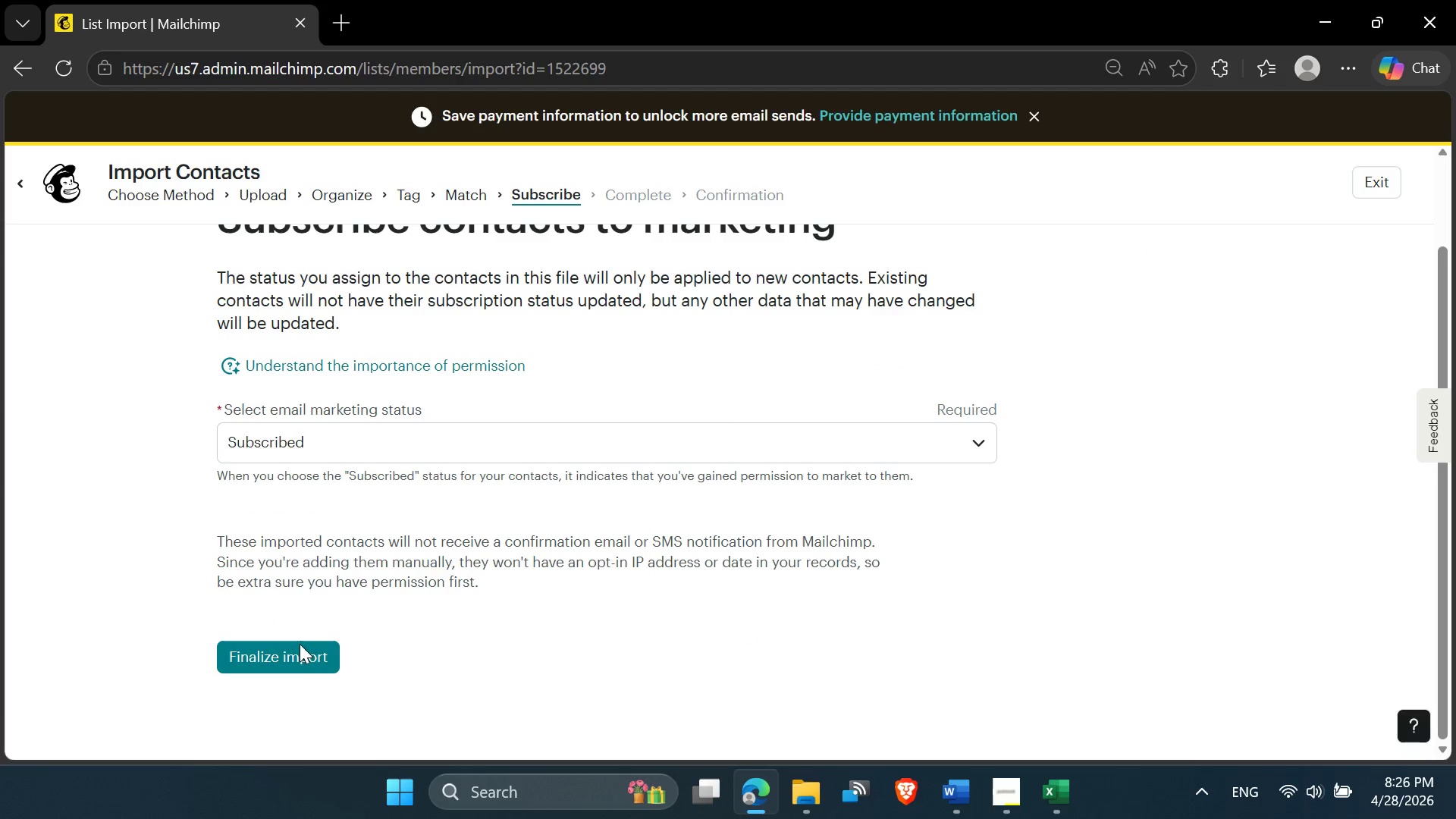 
left_click([297, 650])
 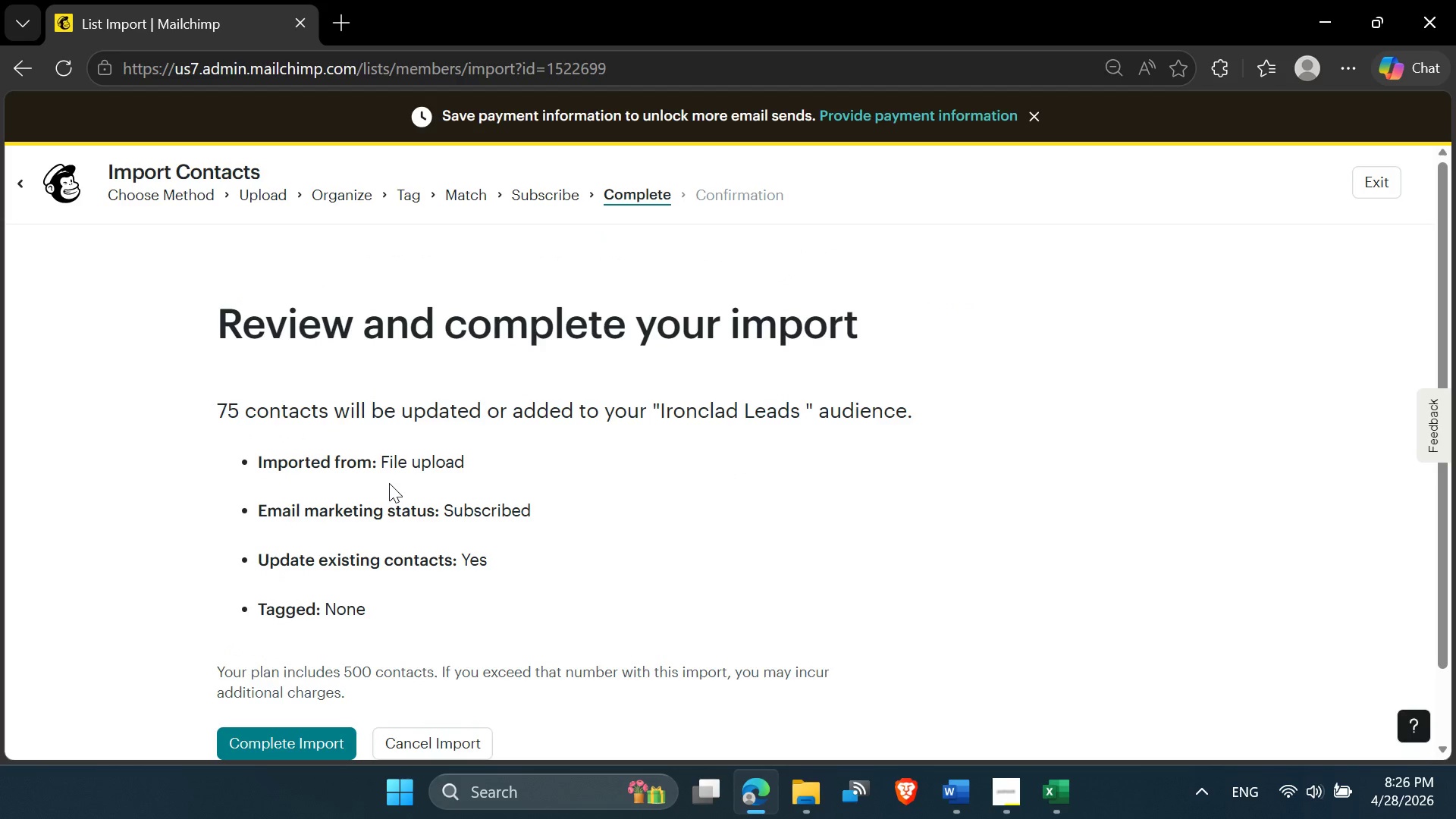 
scroll: coordinate [394, 485], scroll_direction: down, amount: 3.0
 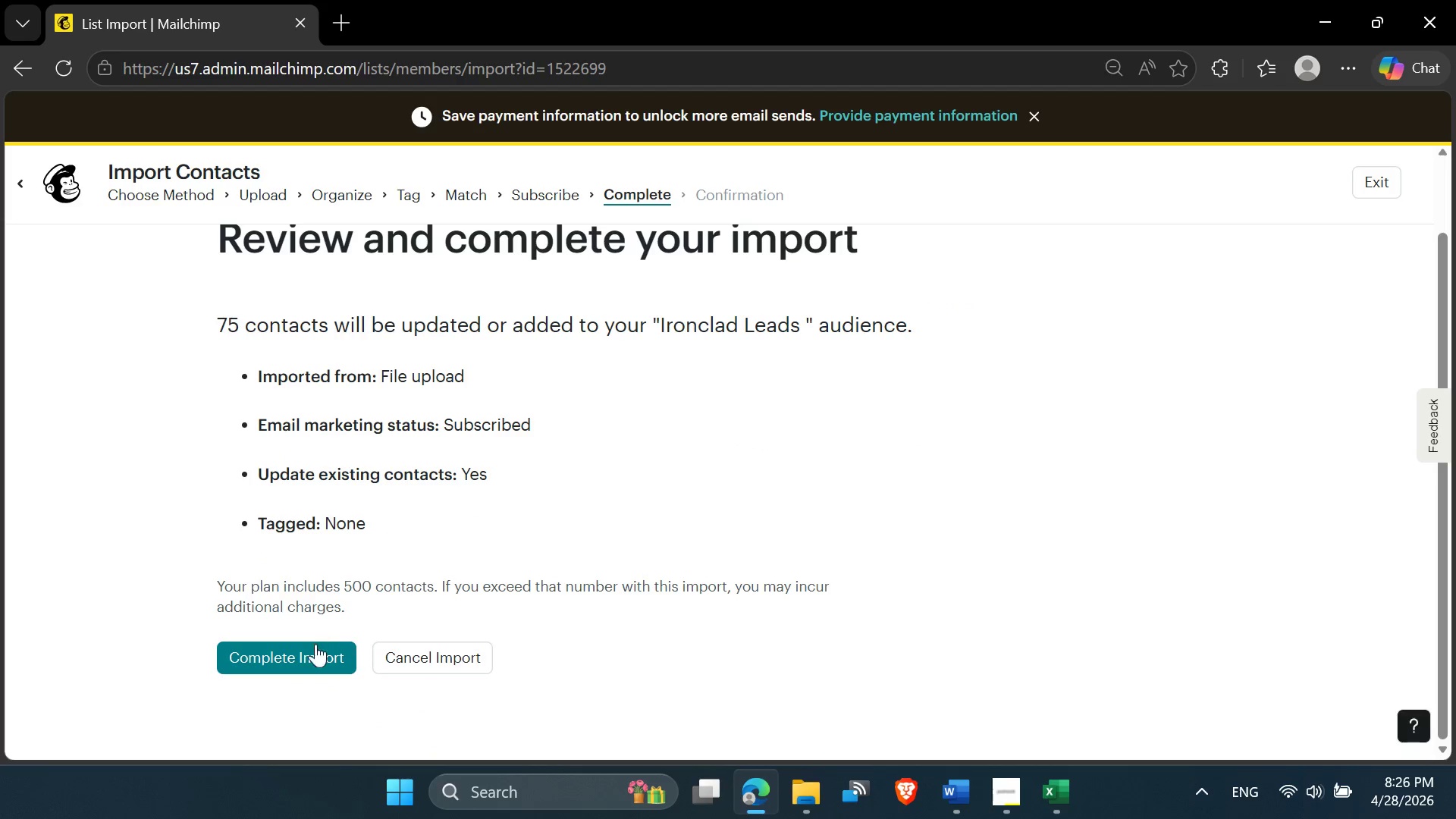 
left_click([313, 654])
 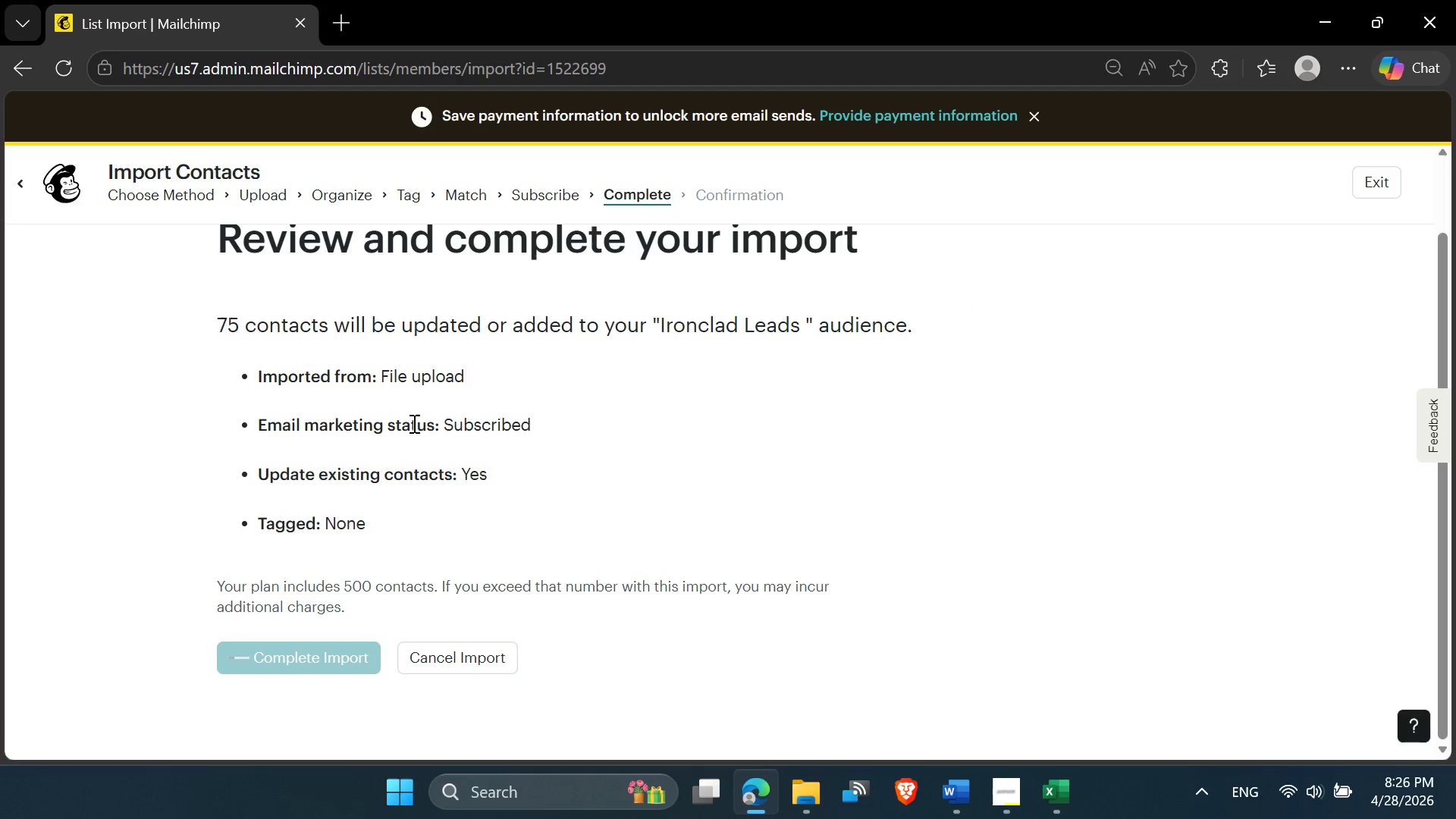 
wait(10.17)
 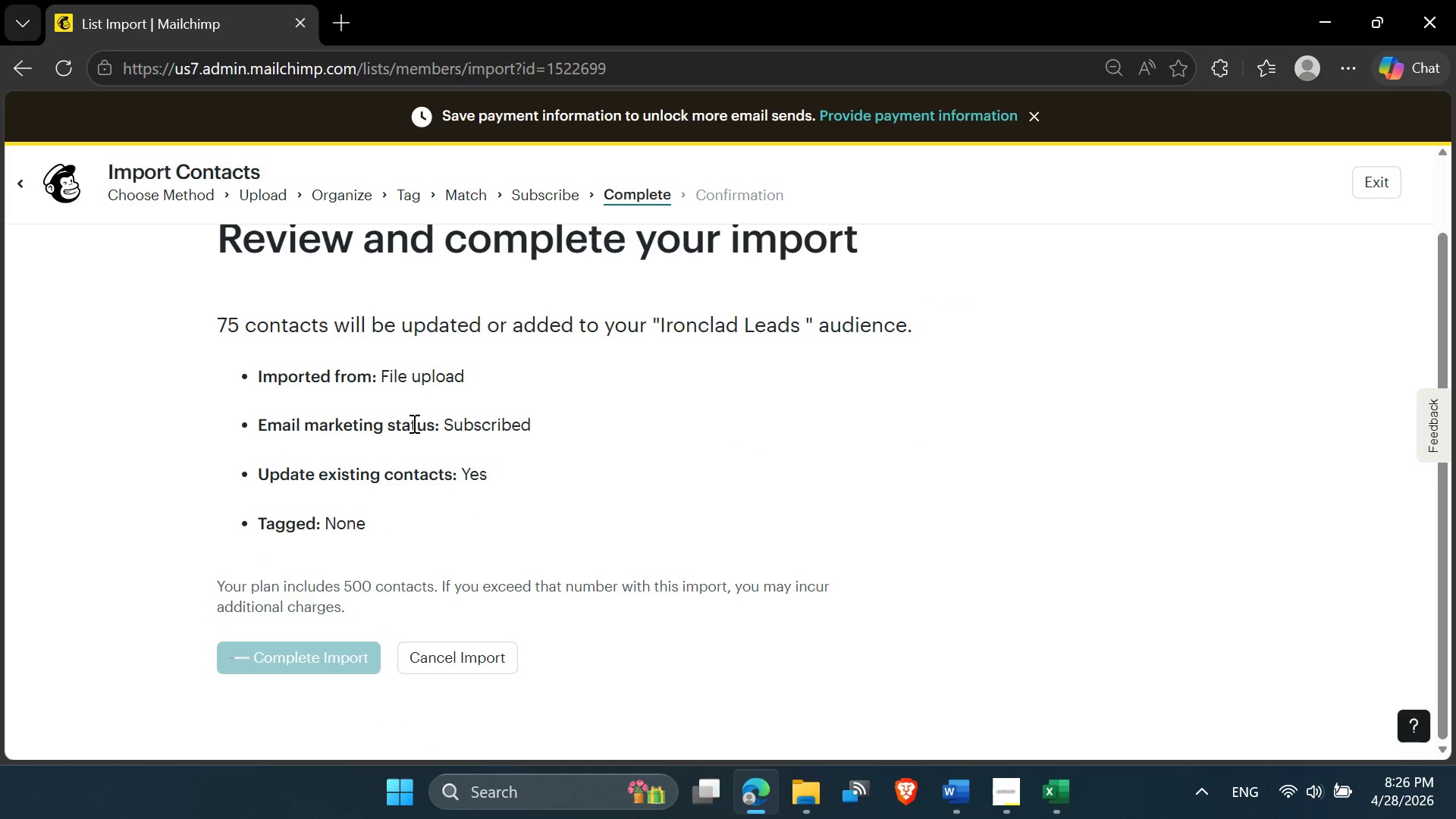 
left_click([1373, 186])
 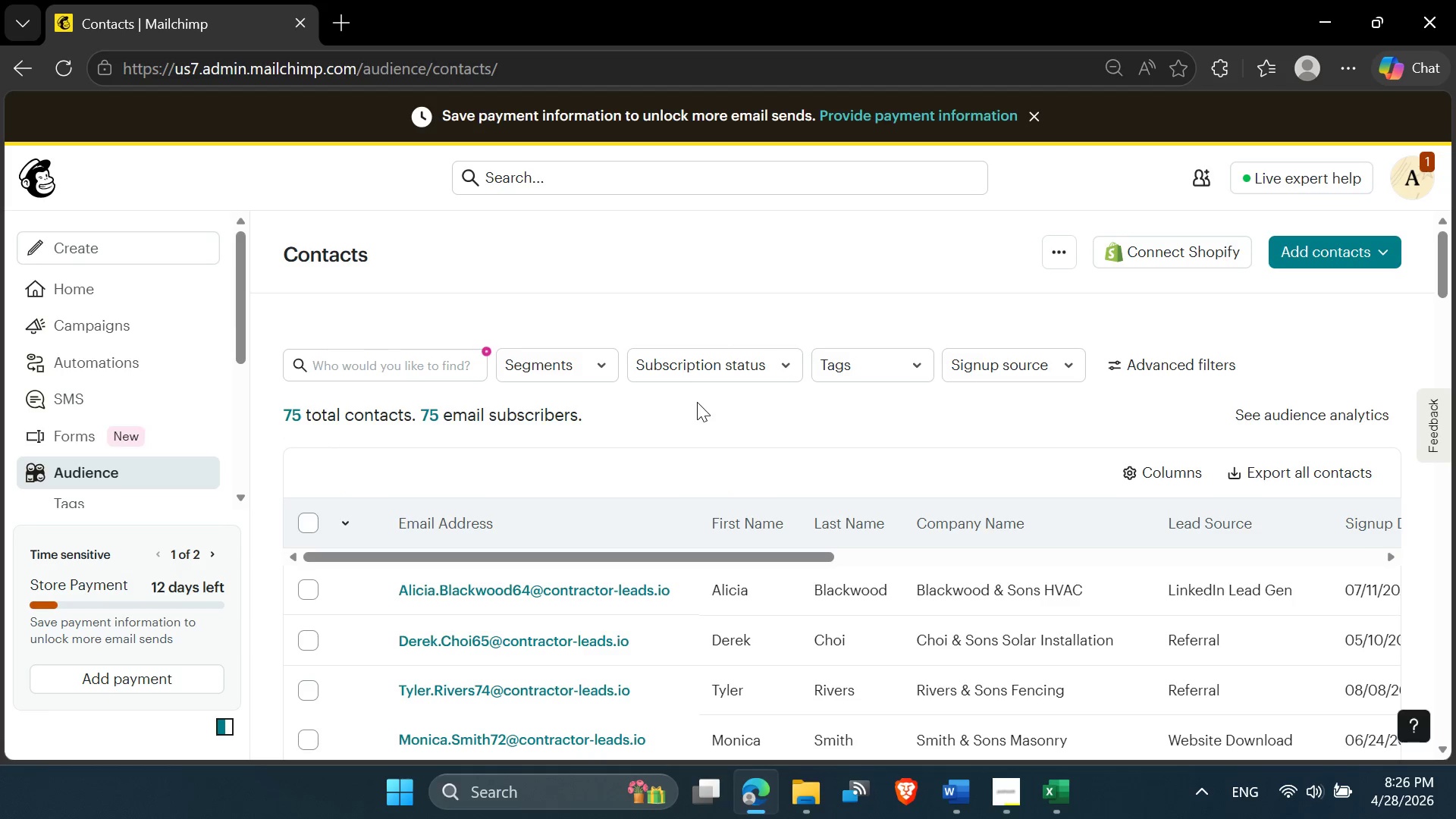 
wait(25.53)
 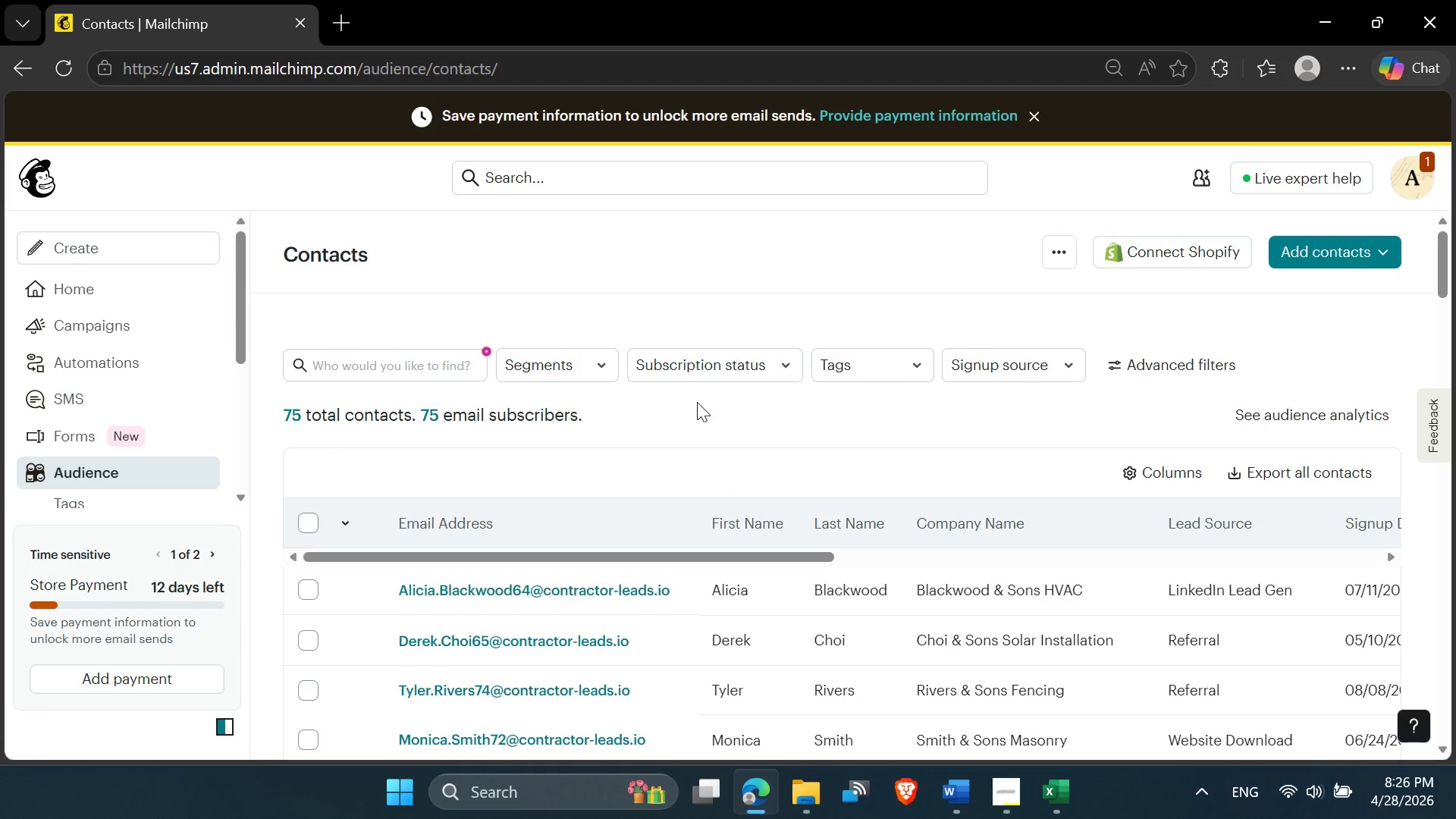 
scroll: coordinate [821, 494], scroll_direction: down, amount: 15.0
 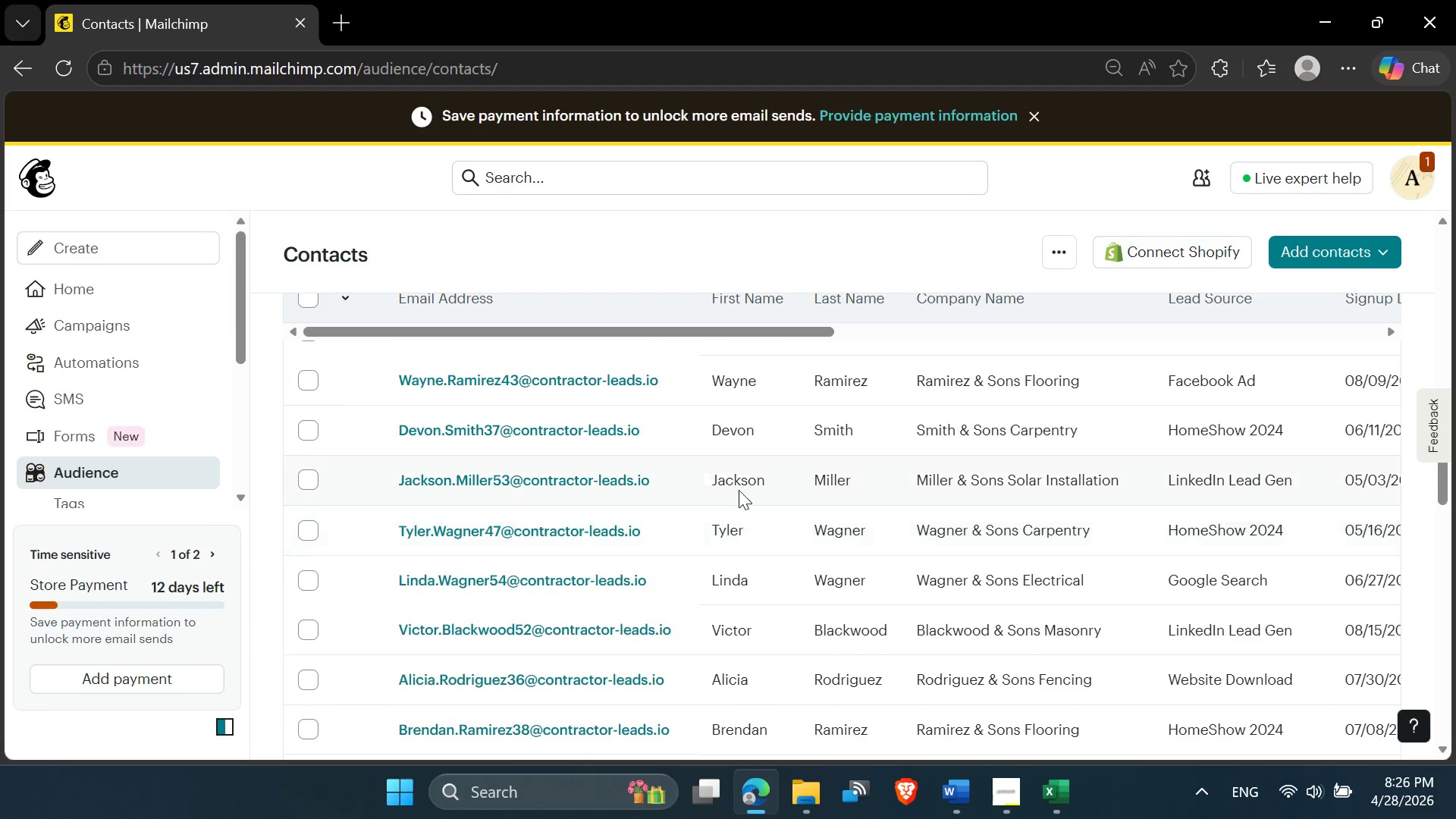 
scroll: coordinate [679, 425], scroll_direction: up, amount: 20.0
 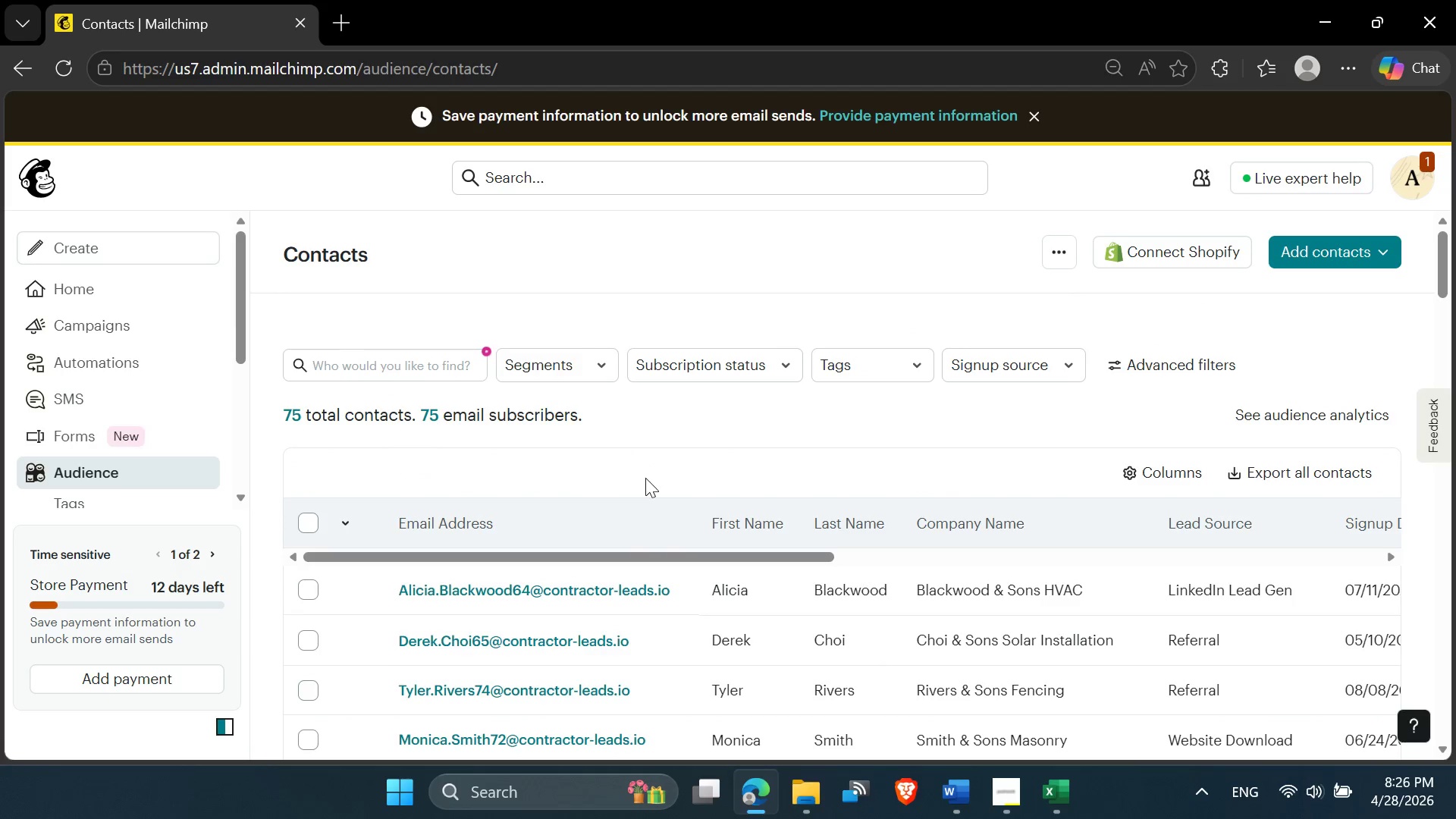 
scroll: coordinate [645, 479], scroll_direction: down, amount: 1.0
 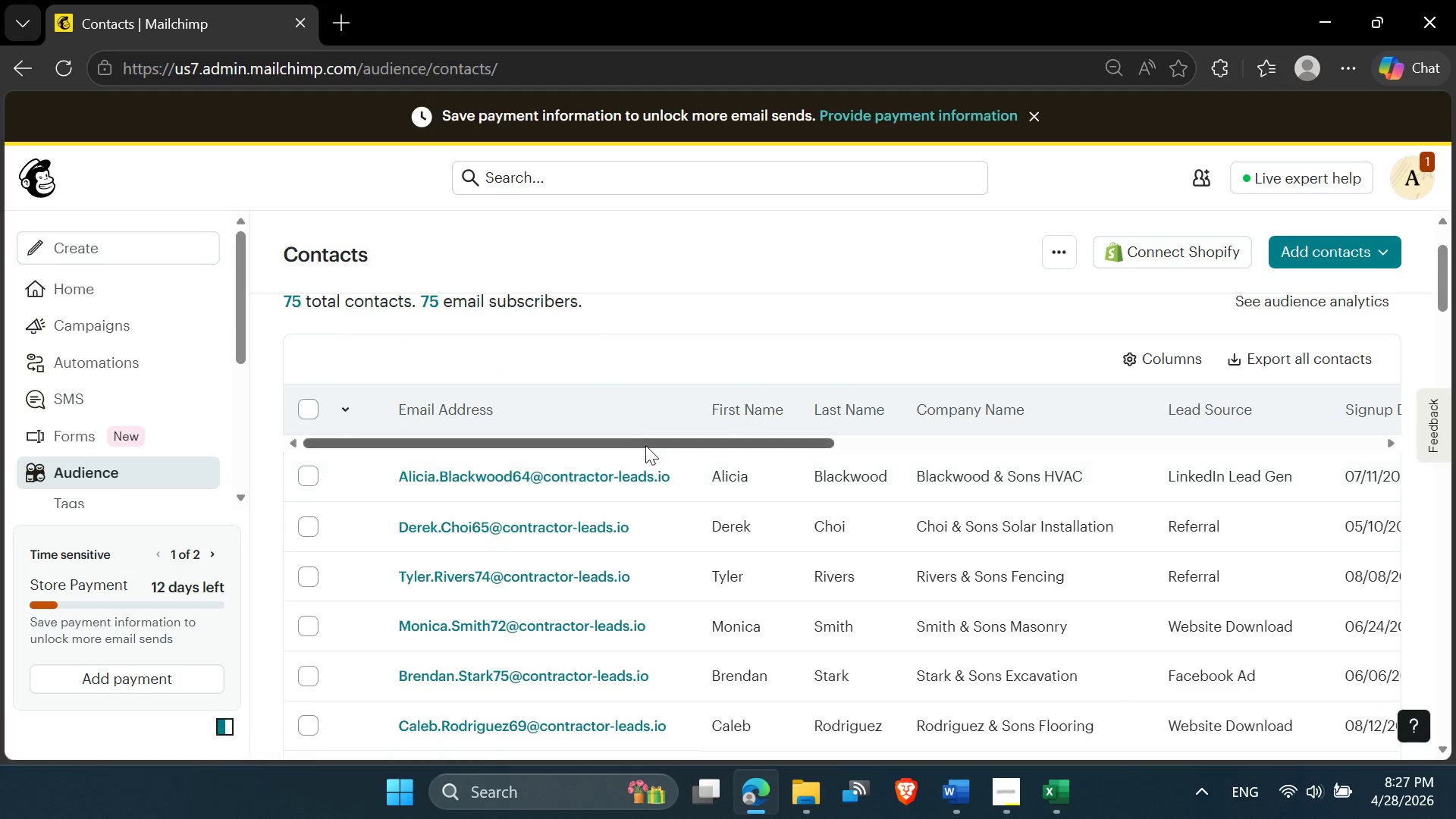 
left_click_drag(start_coordinate=[645, 444], to_coordinate=[590, 428])
 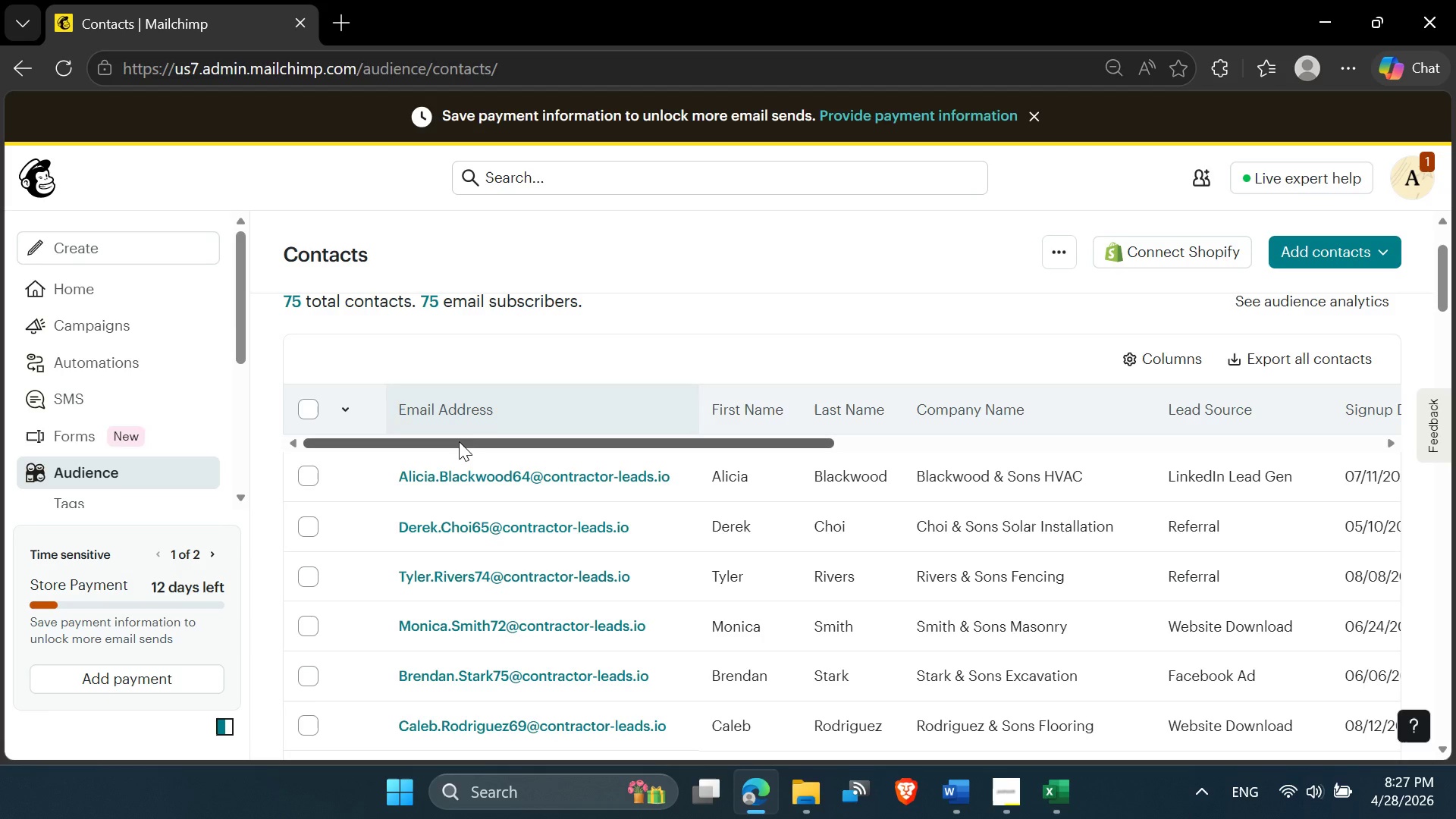 
left_click_drag(start_coordinate=[457, 442], to_coordinate=[389, 438])
 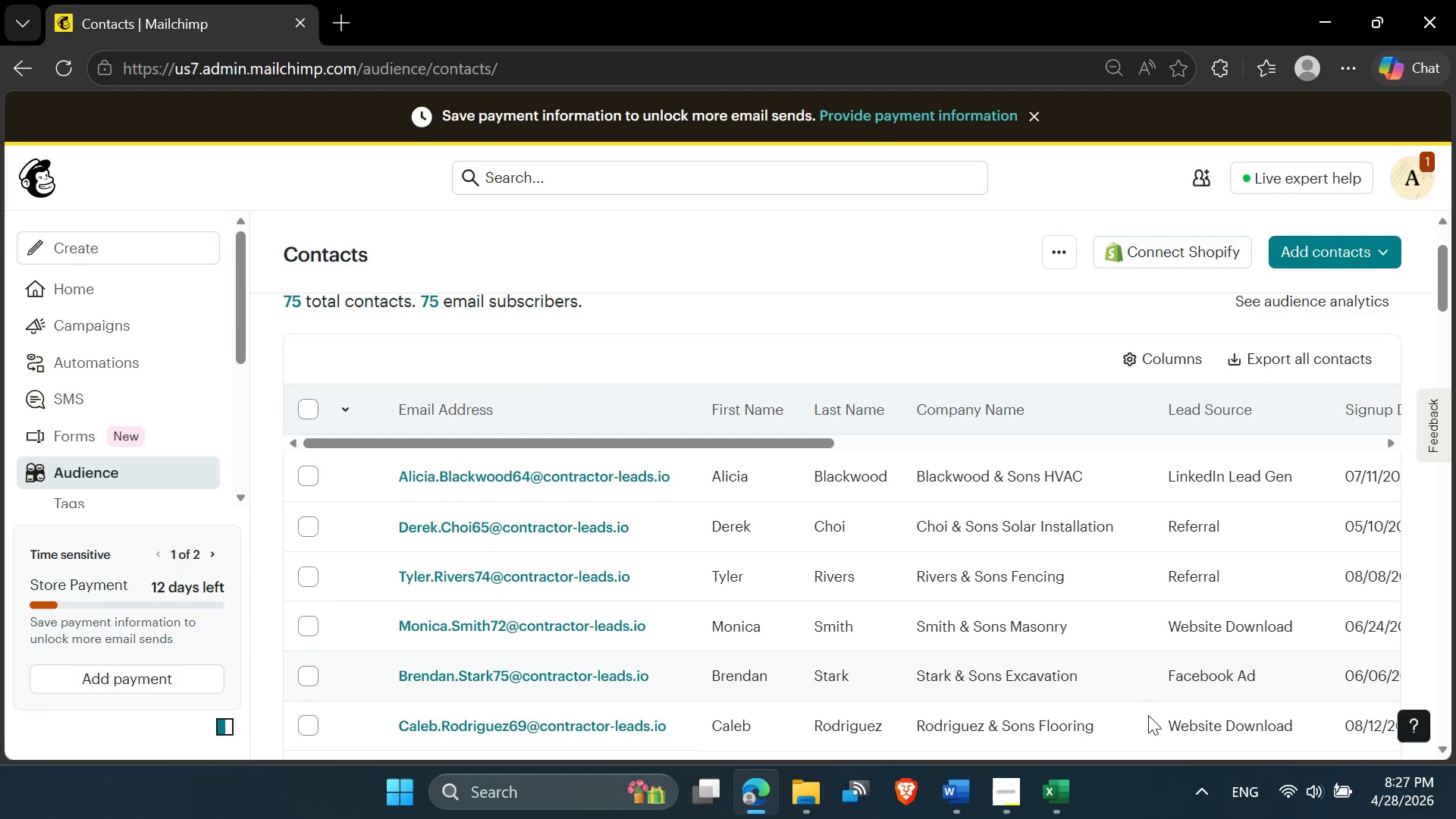 
mouse_move([920, 811])
 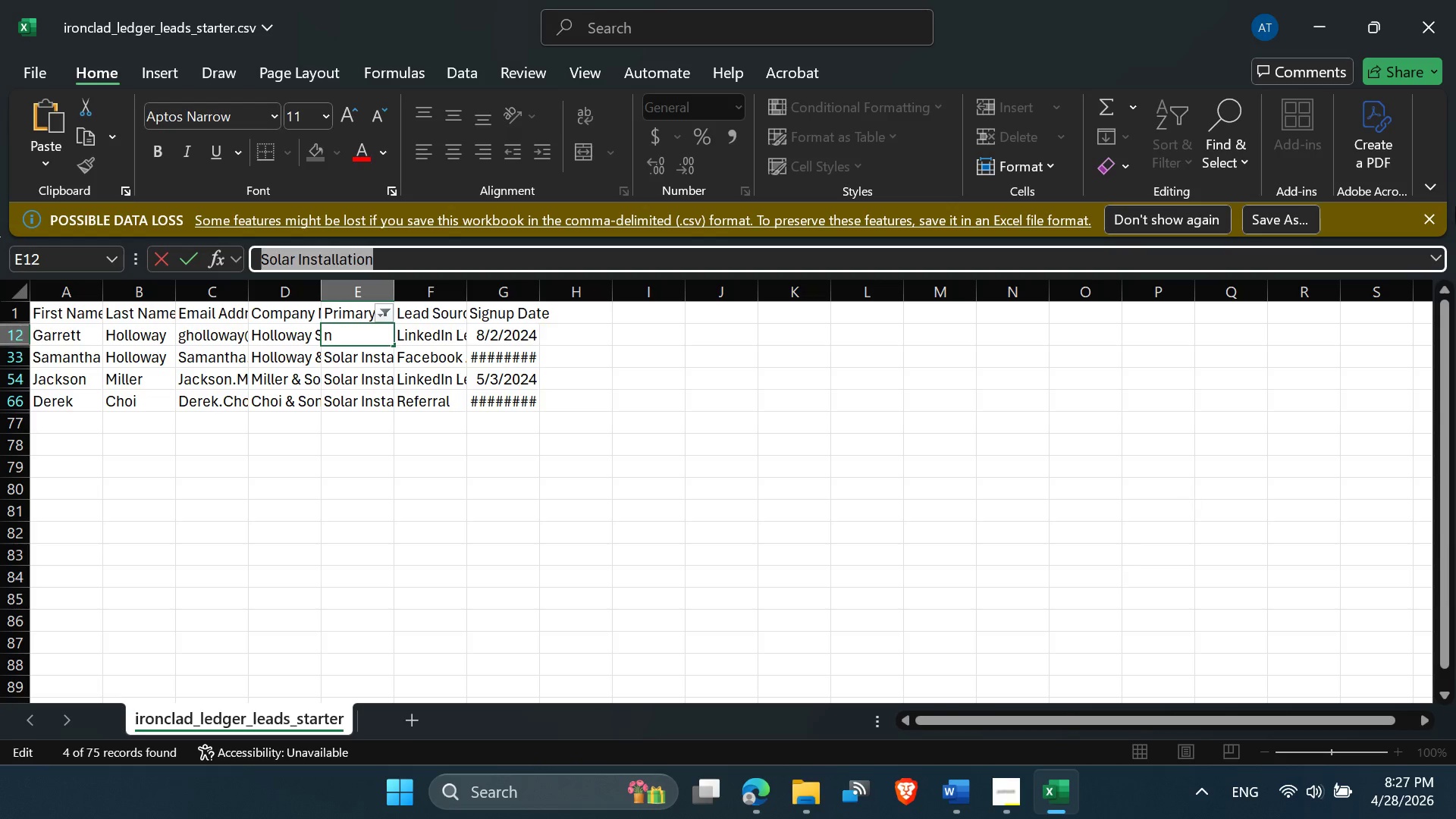 
left_click([1439, 13])
 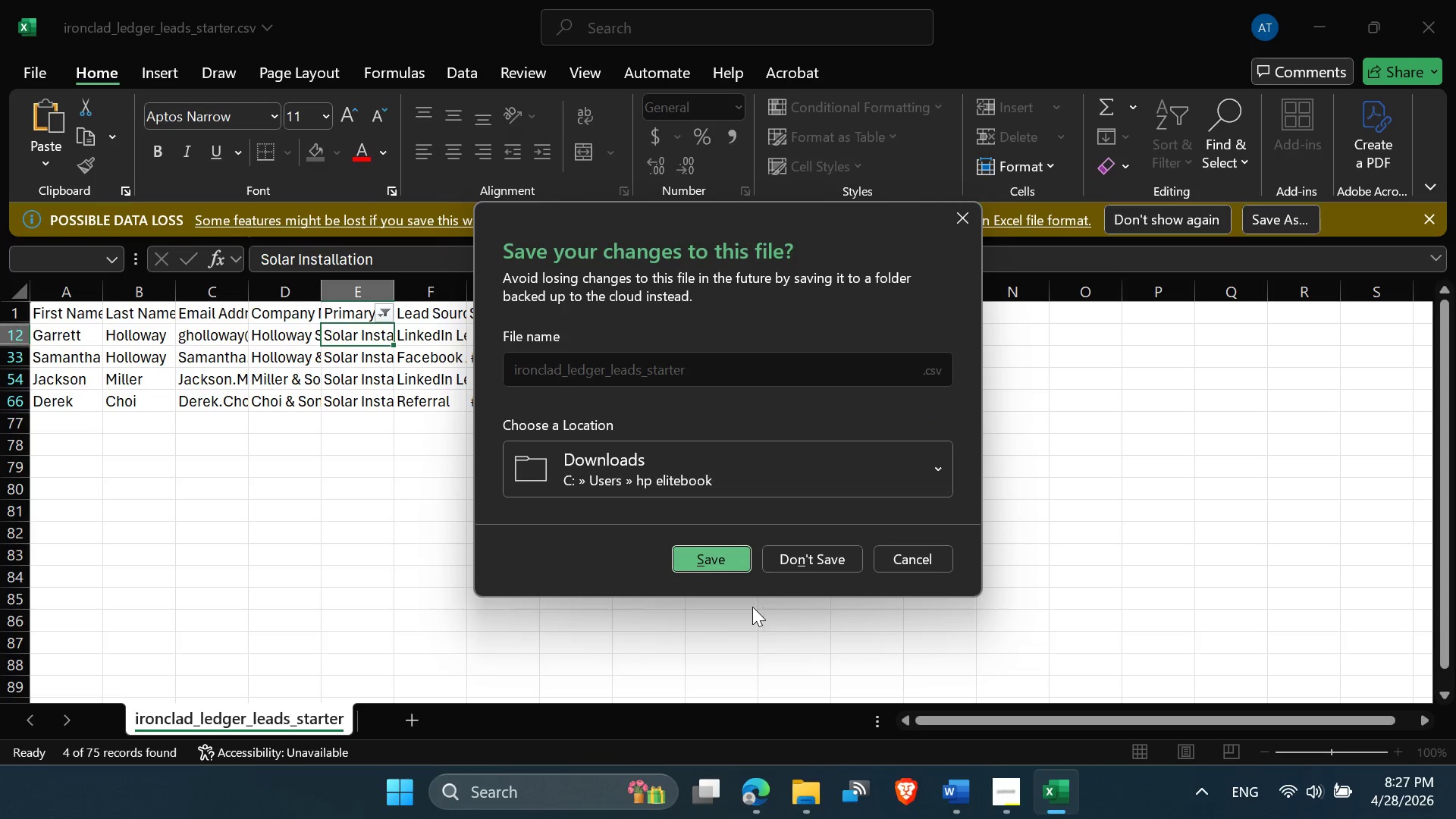 
left_click([792, 563])
 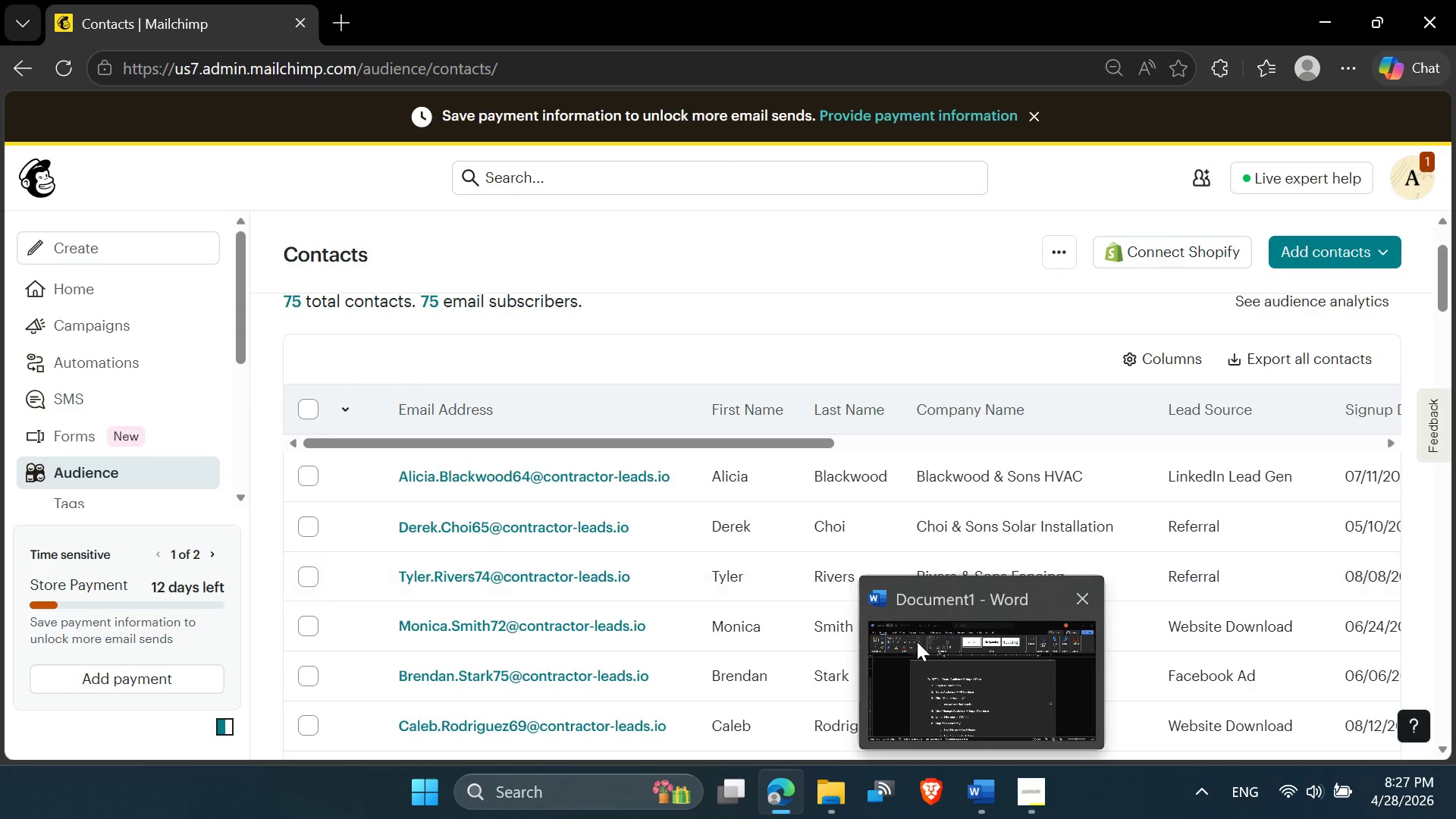 
left_click([611, 483])
 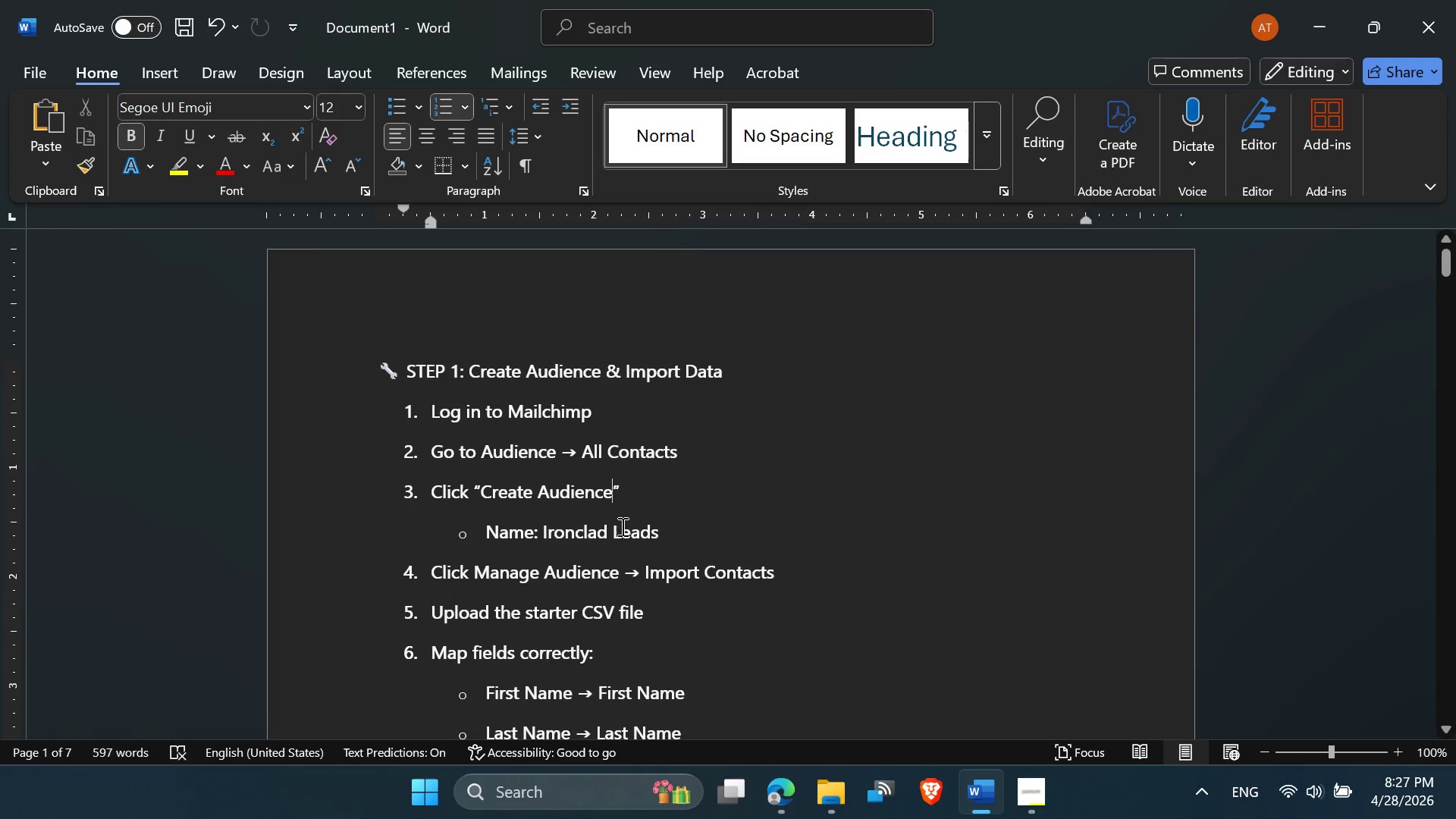 
scroll: coordinate [625, 539], scroll_direction: down, amount: 1.0
 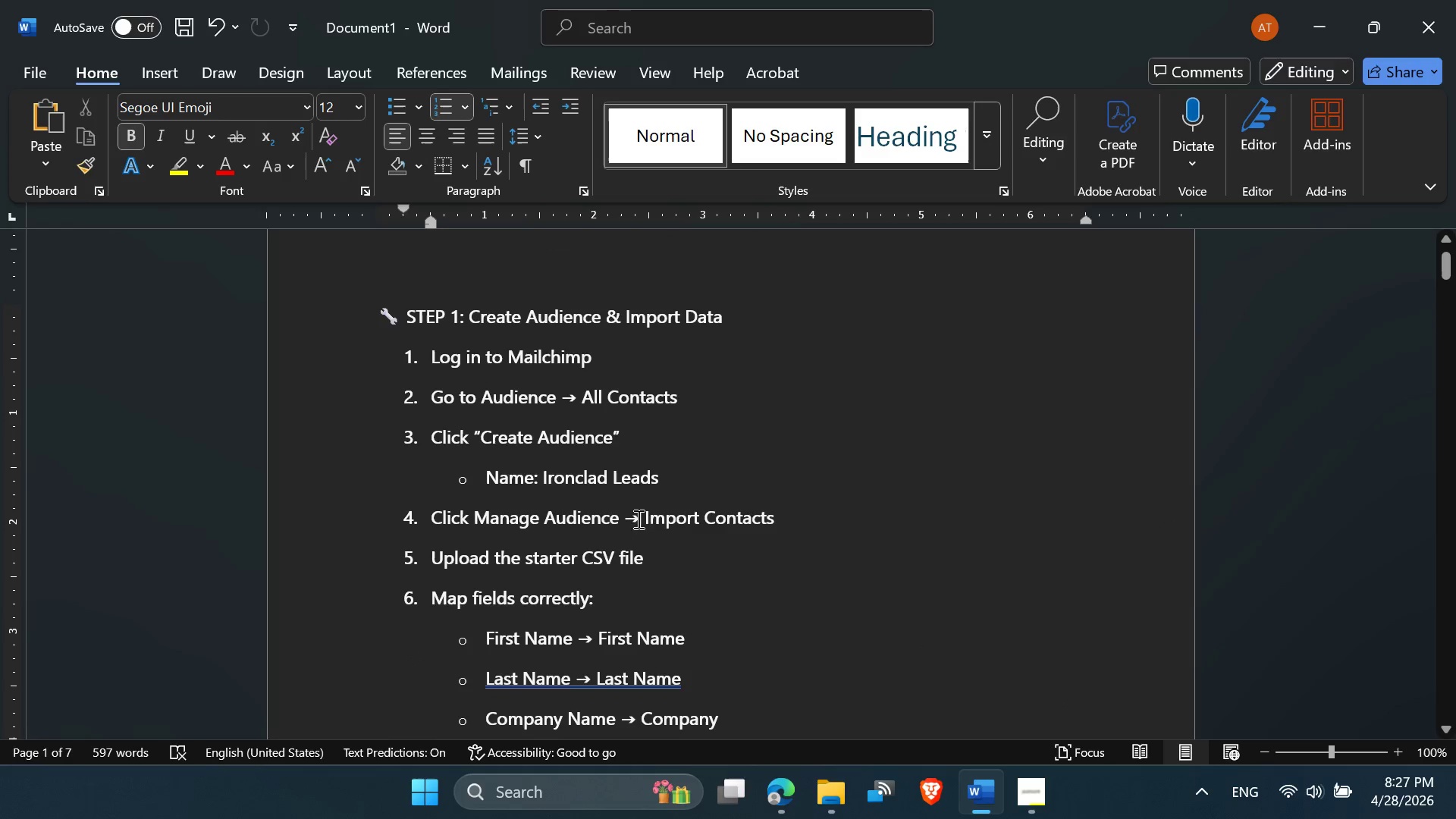 
left_click([644, 513])
 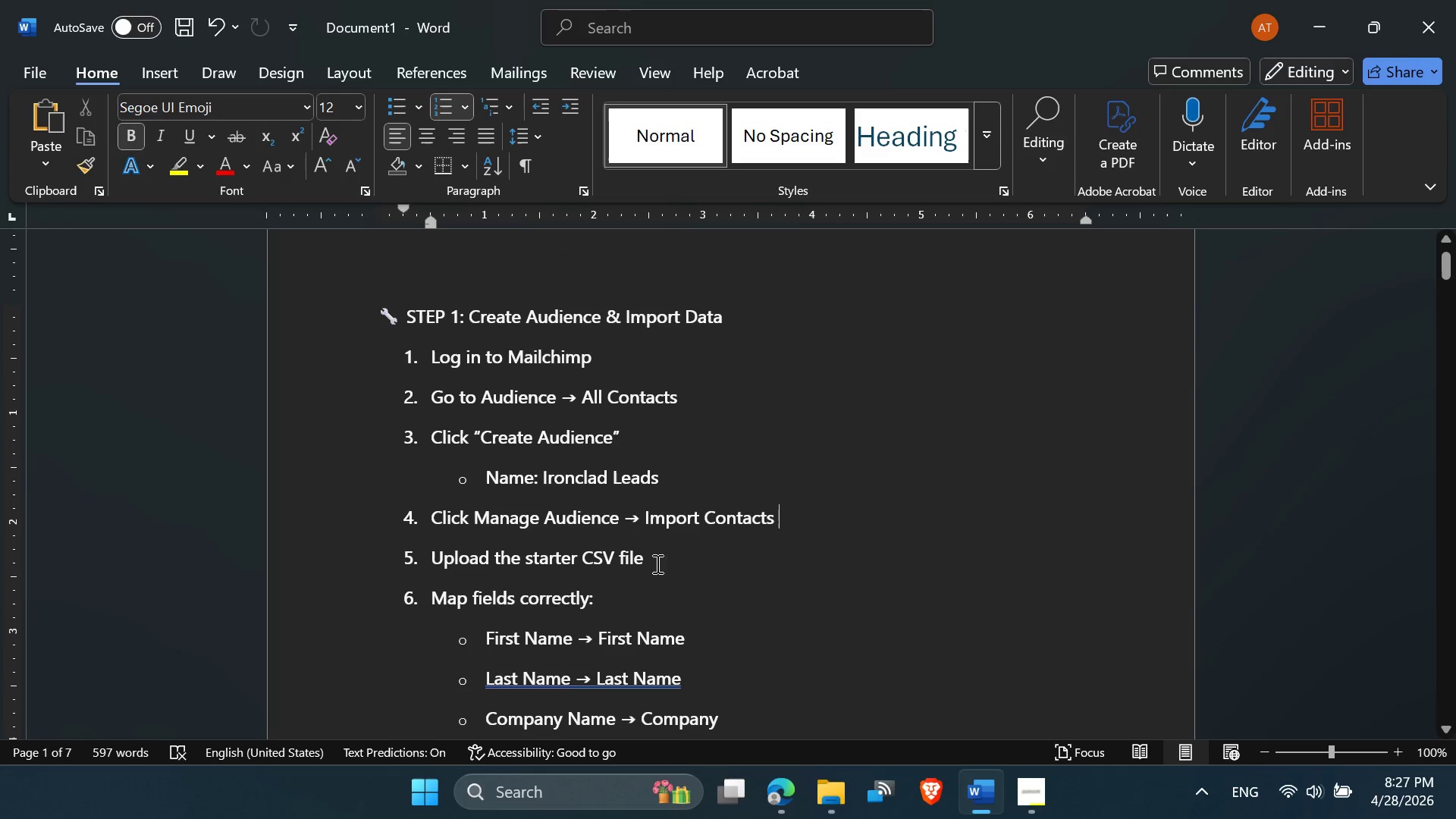 
scroll: coordinate [601, 534], scroll_direction: down, amount: 10.0
 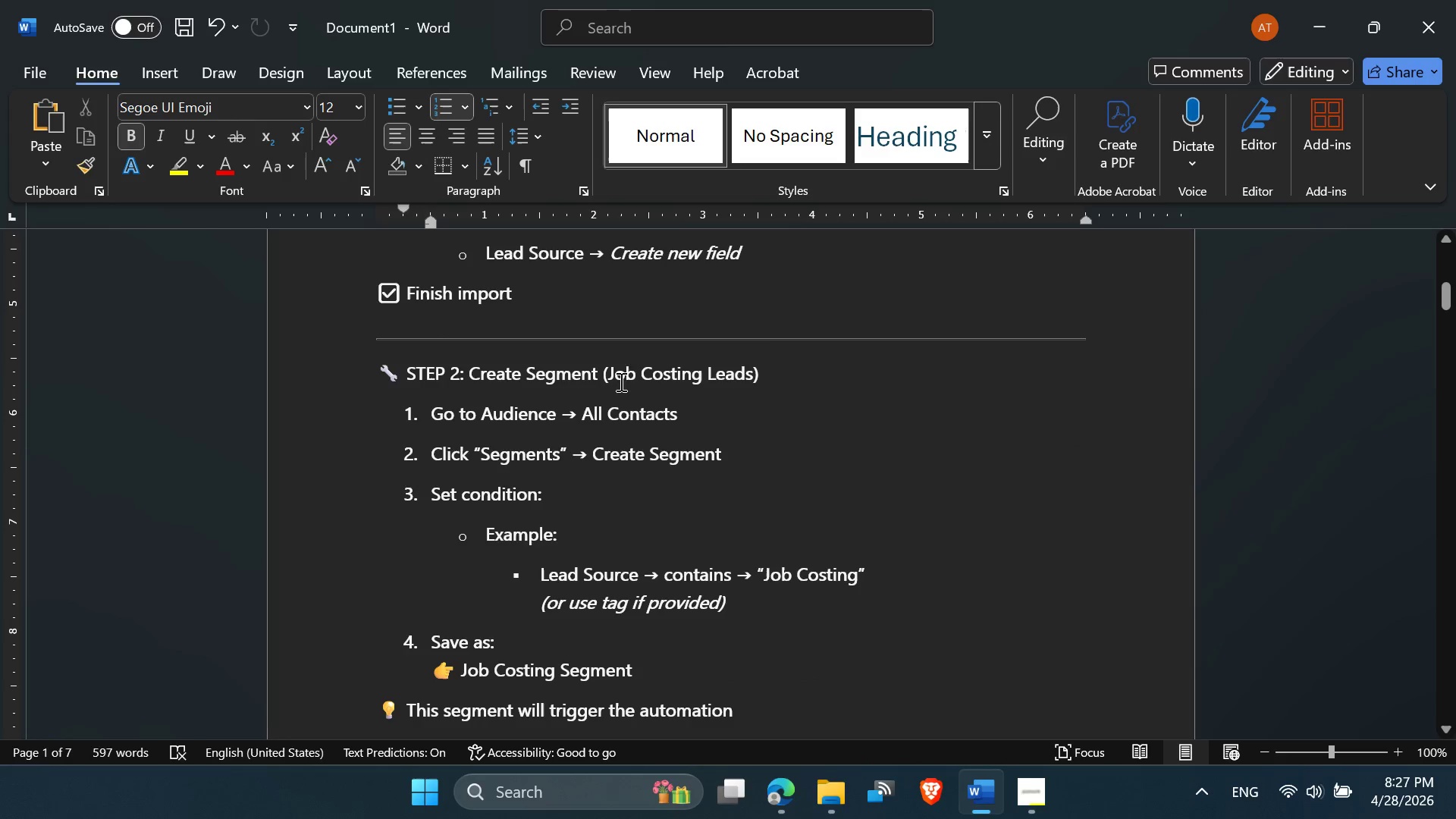 
left_click_drag(start_coordinate=[610, 371], to_coordinate=[690, 372])
 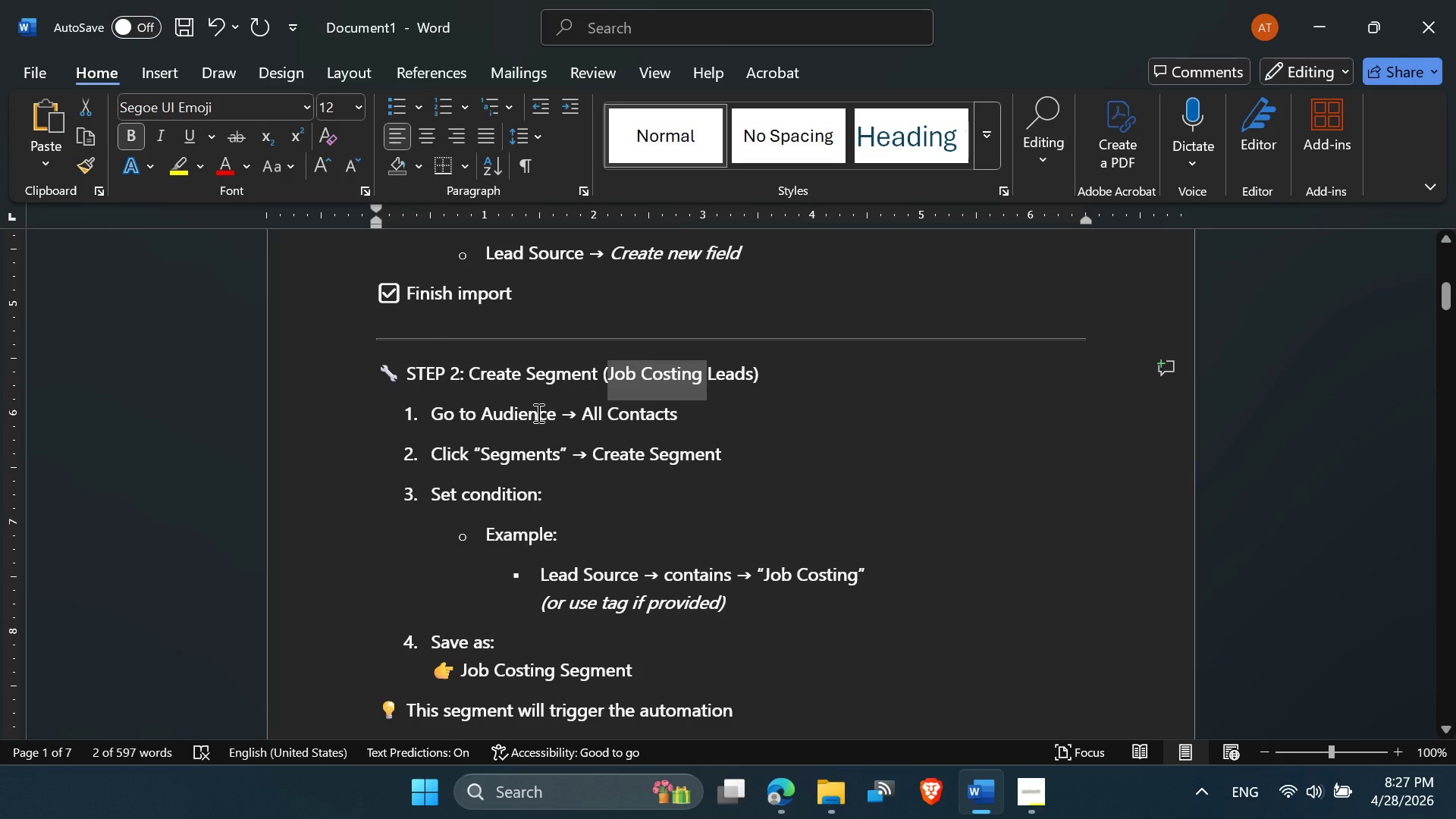 
key(Control+C)
 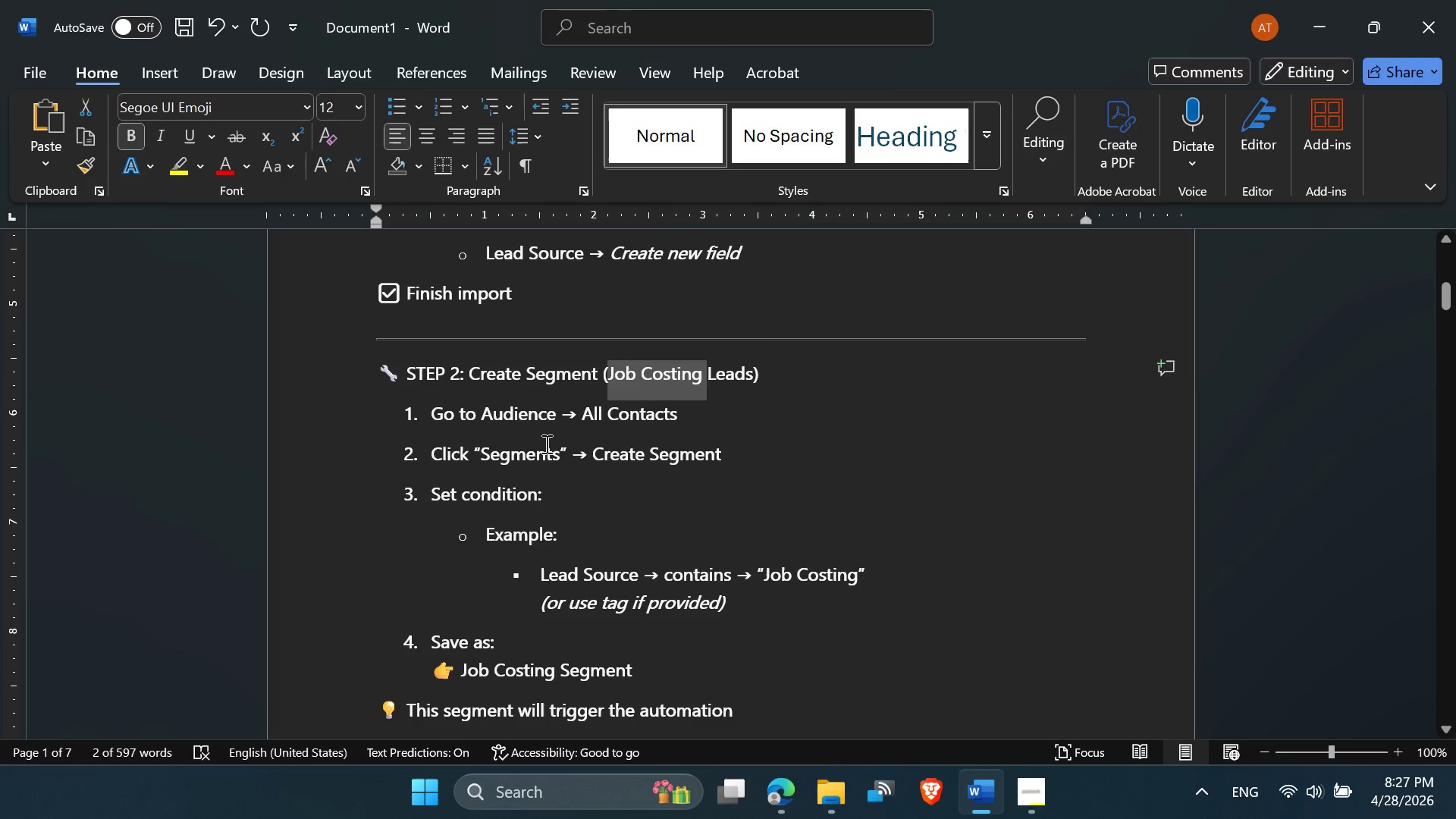 
left_click([546, 444])
 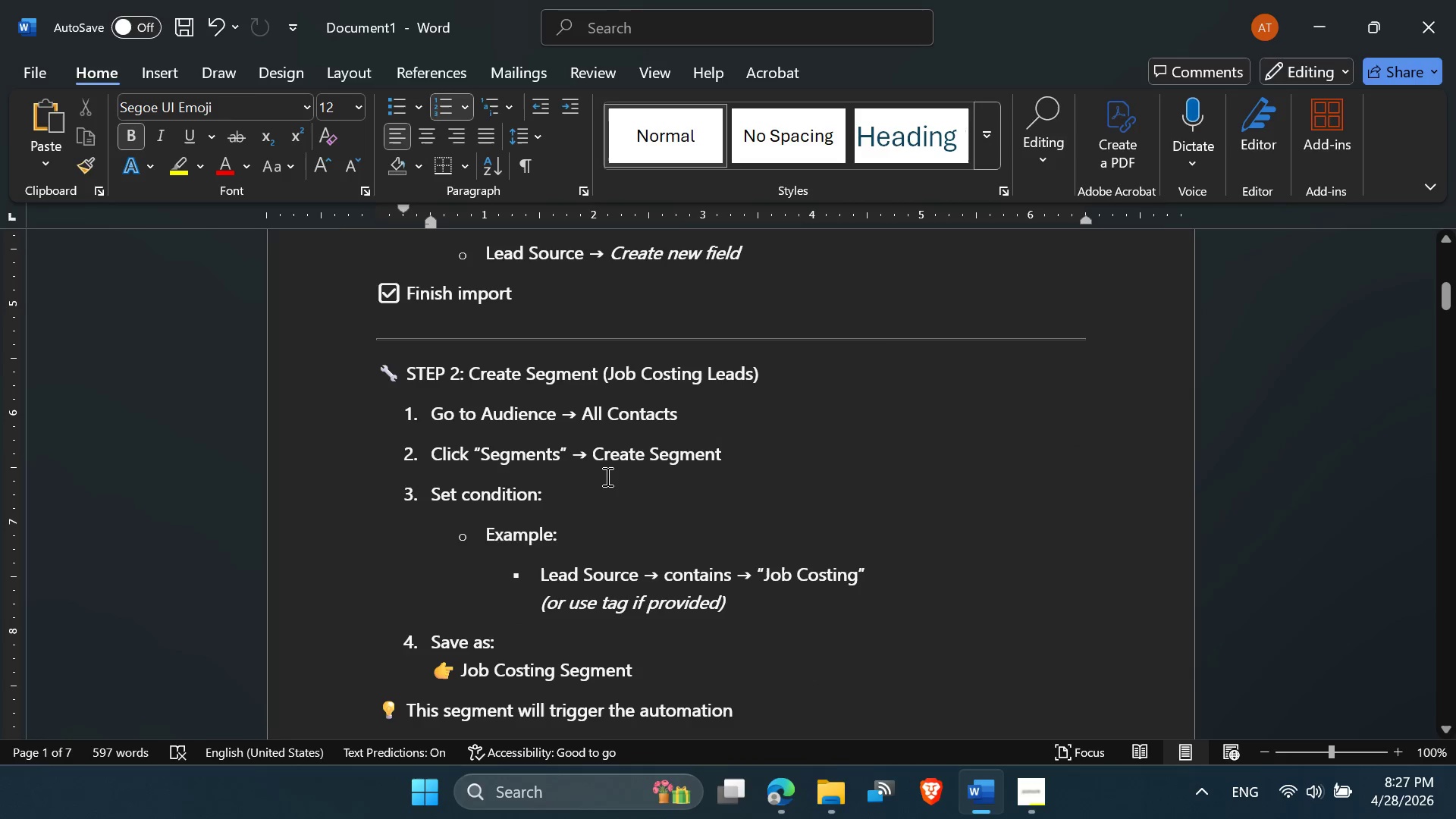 
scroll: coordinate [606, 488], scroll_direction: down, amount: 2.0
 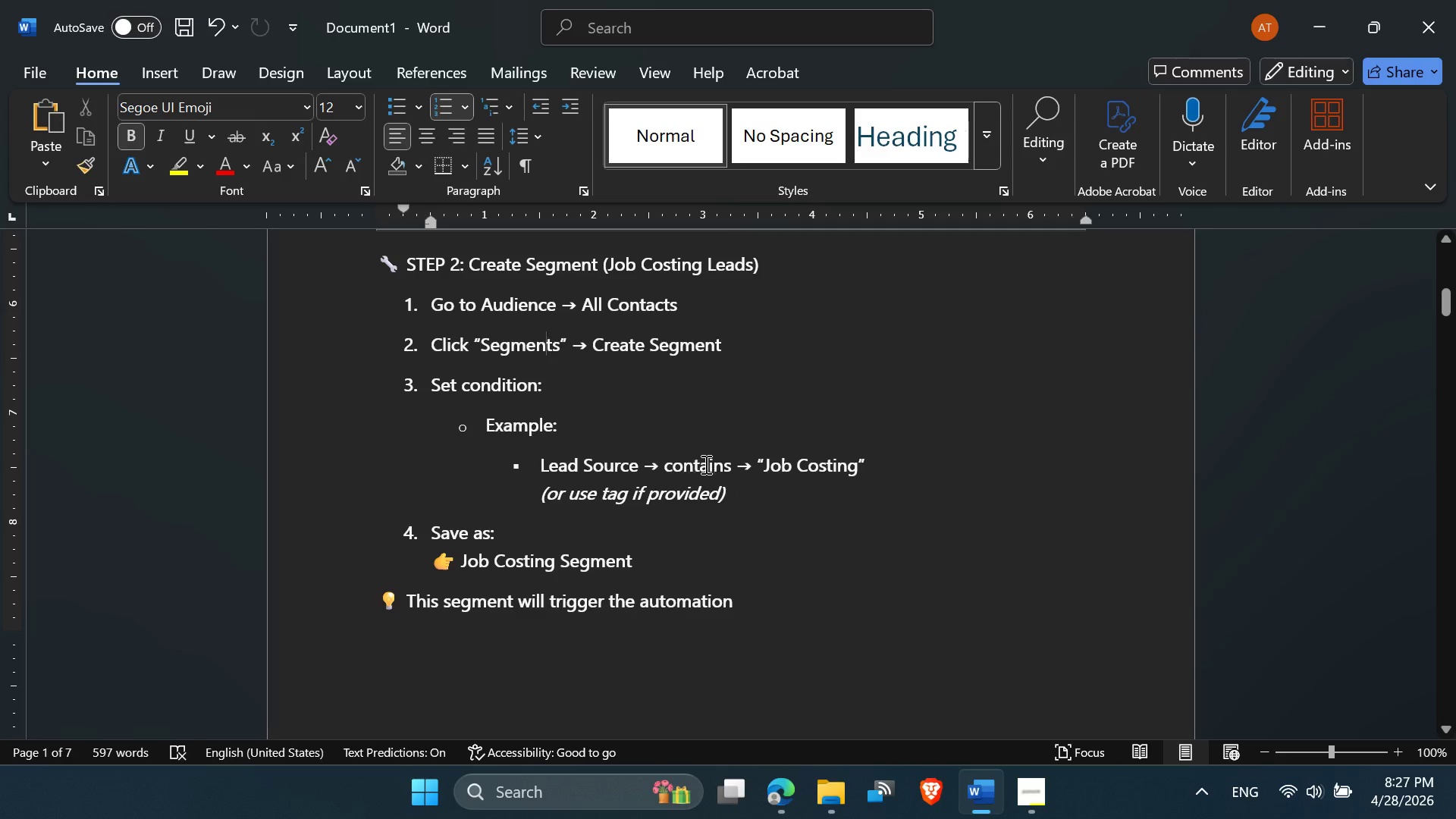 
left_click_drag(start_coordinate=[764, 466], to_coordinate=[843, 462])
 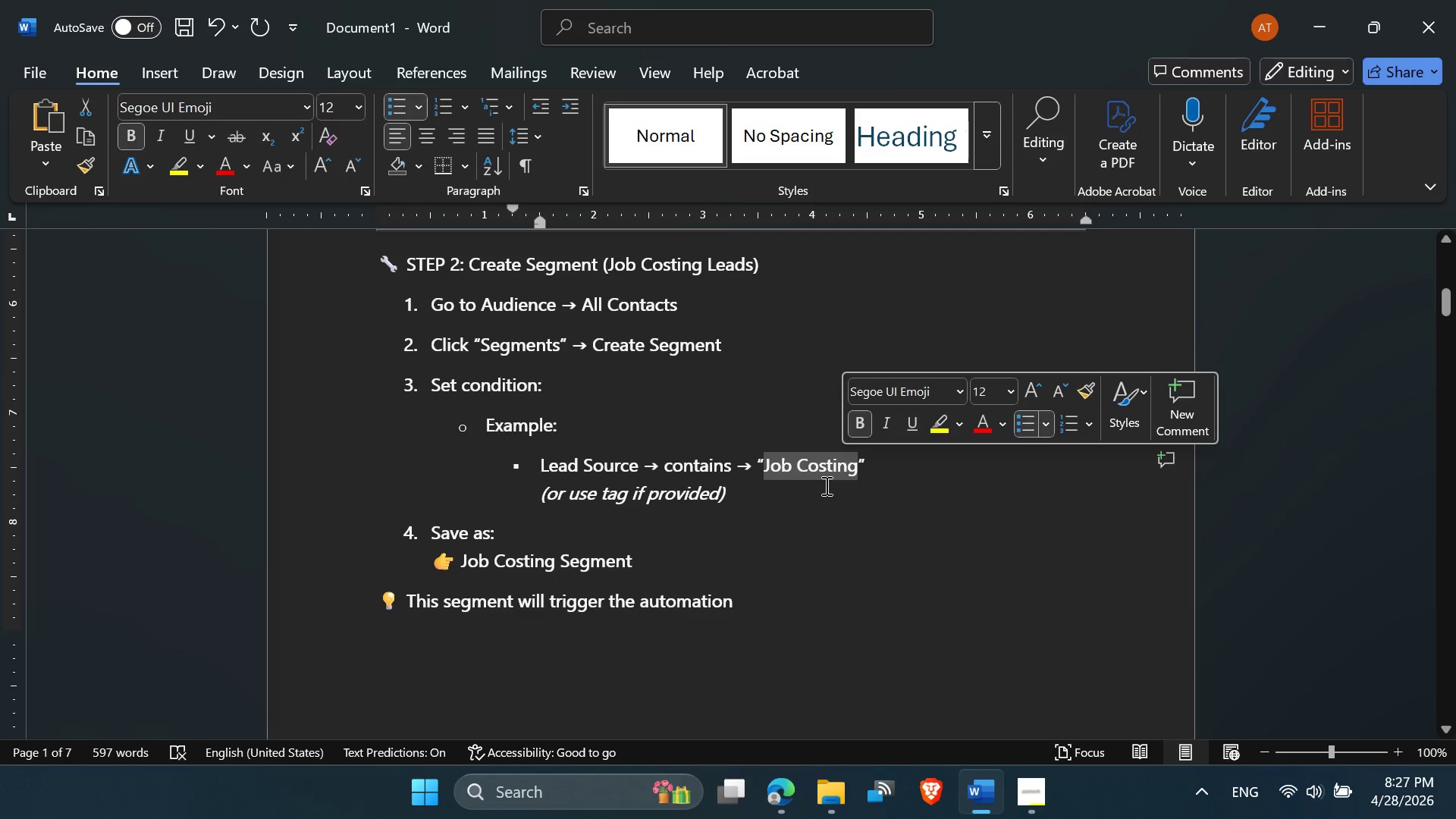 
left_click([825, 485])
 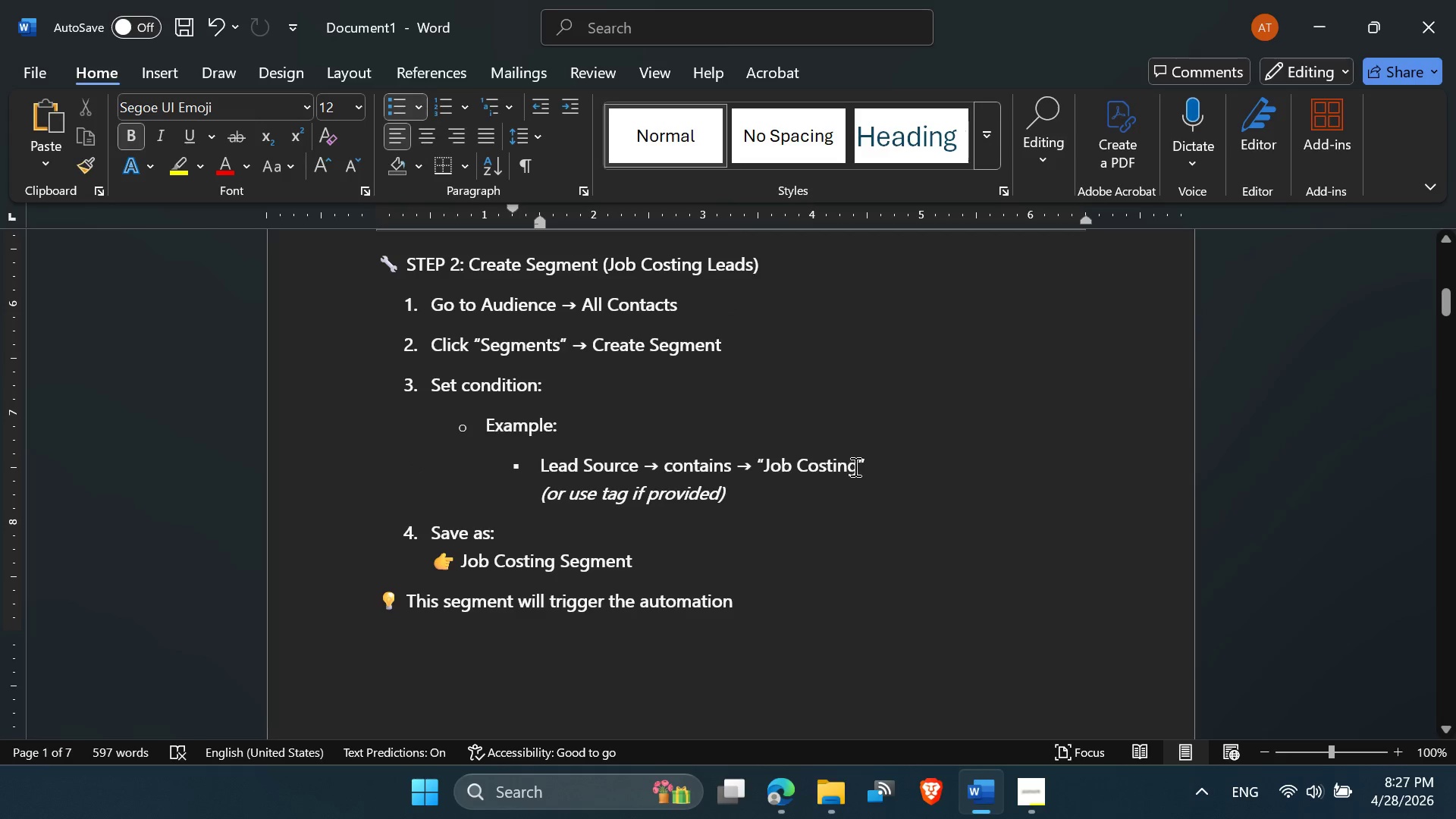 
left_click_drag(start_coordinate=[856, 466], to_coordinate=[761, 470])
 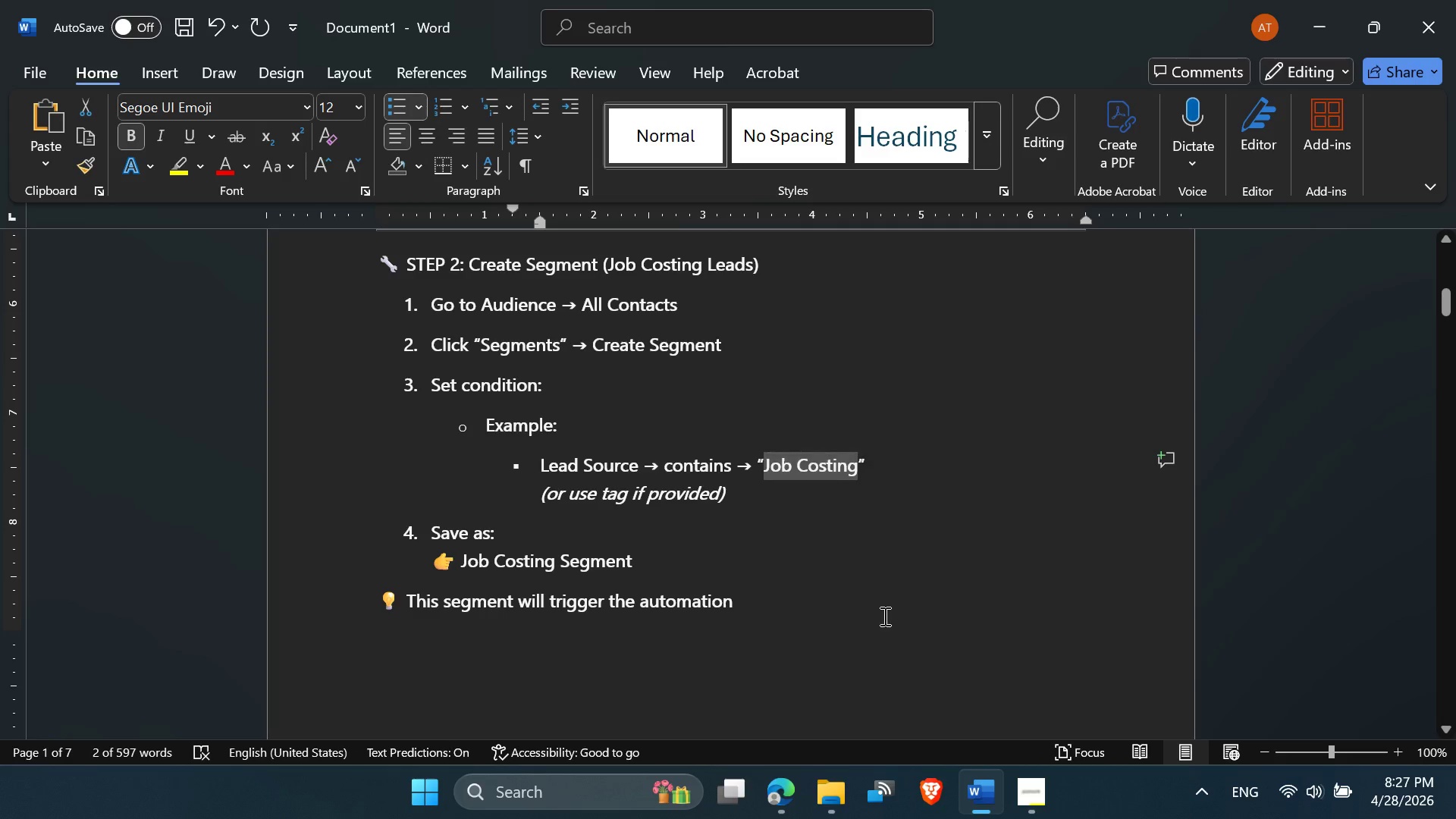 
mouse_move([1017, 764])
 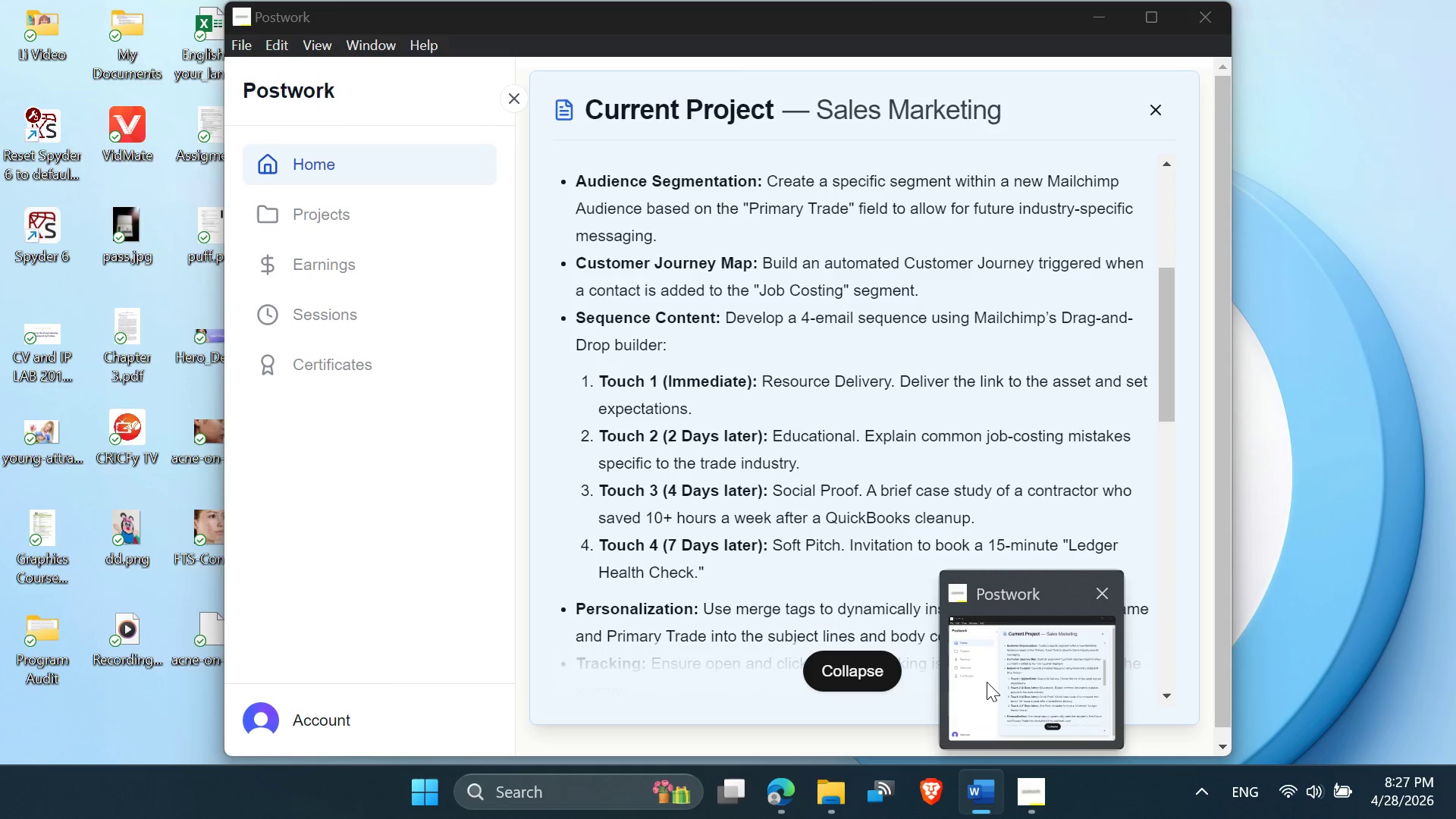 
left_click([987, 682])